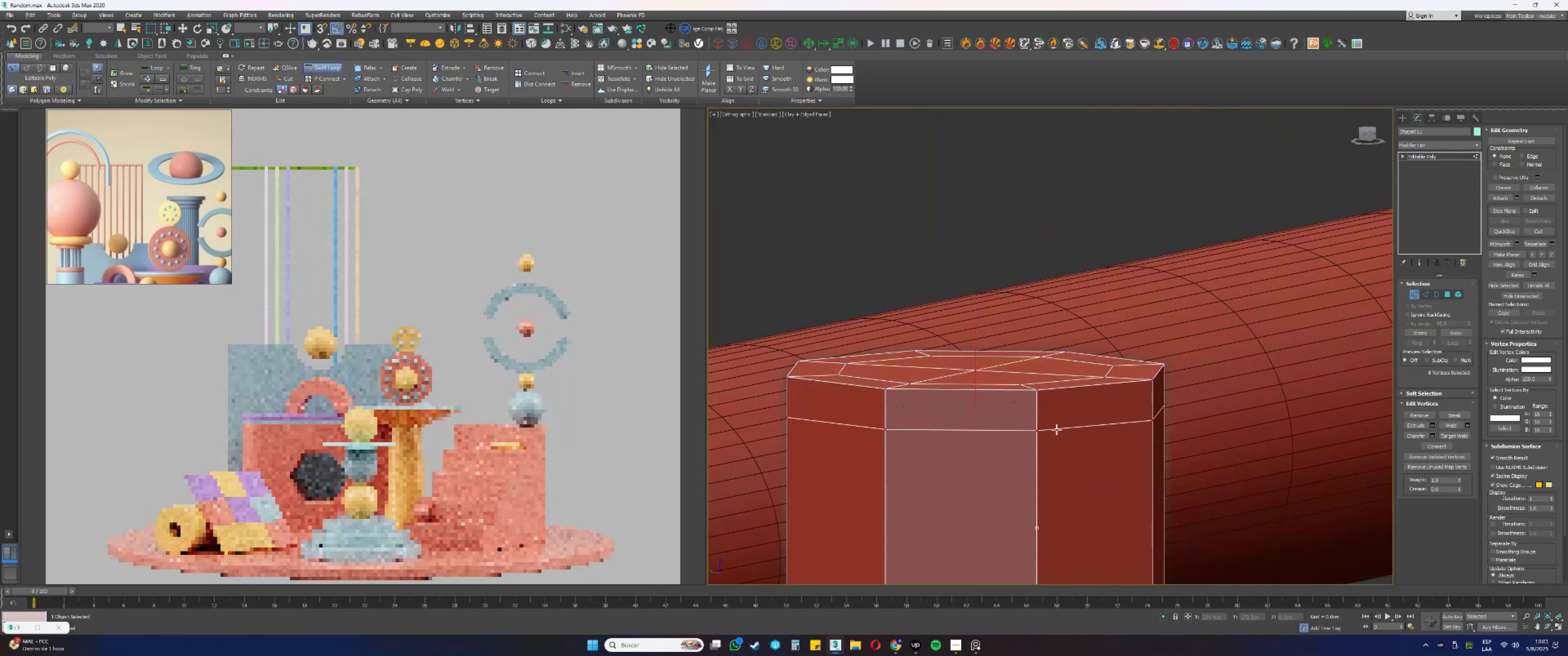 
key(Alt+Control+ControlLeft)
 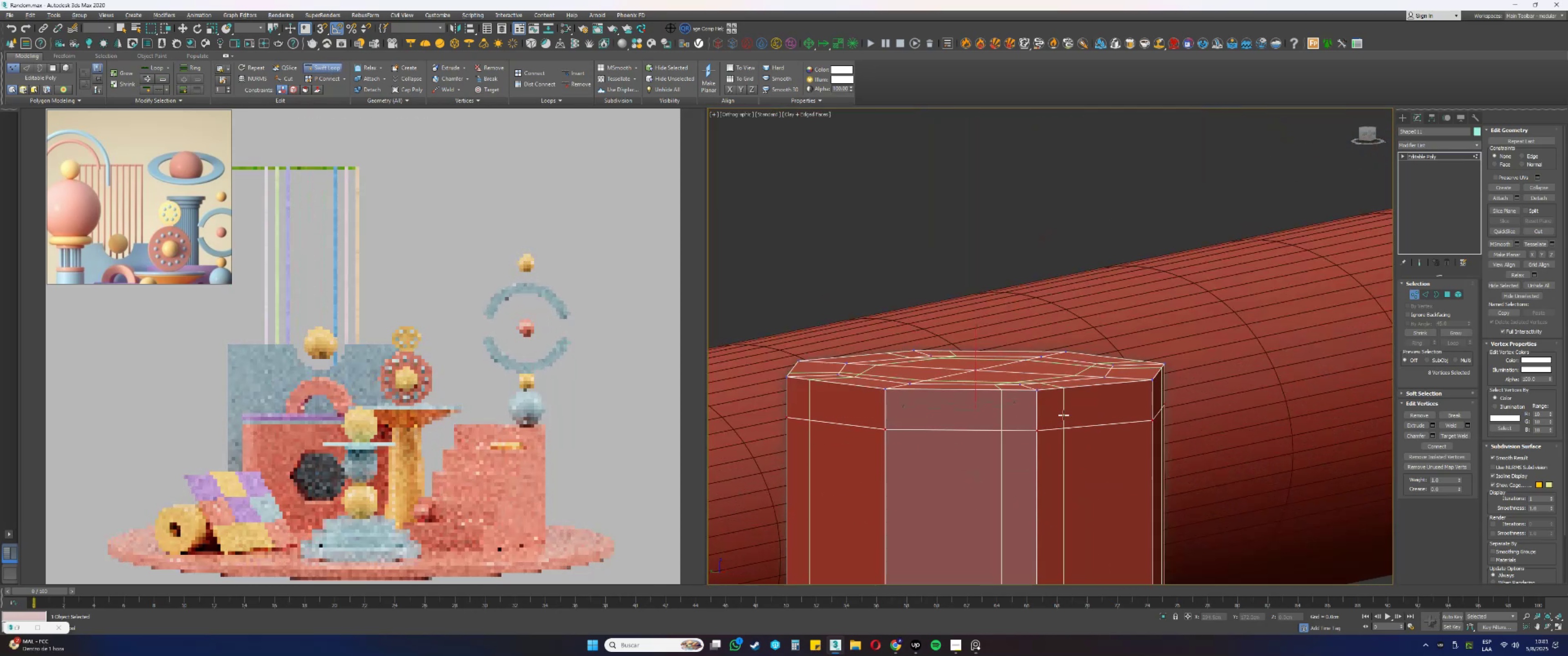 
right_click([1080, 376])
 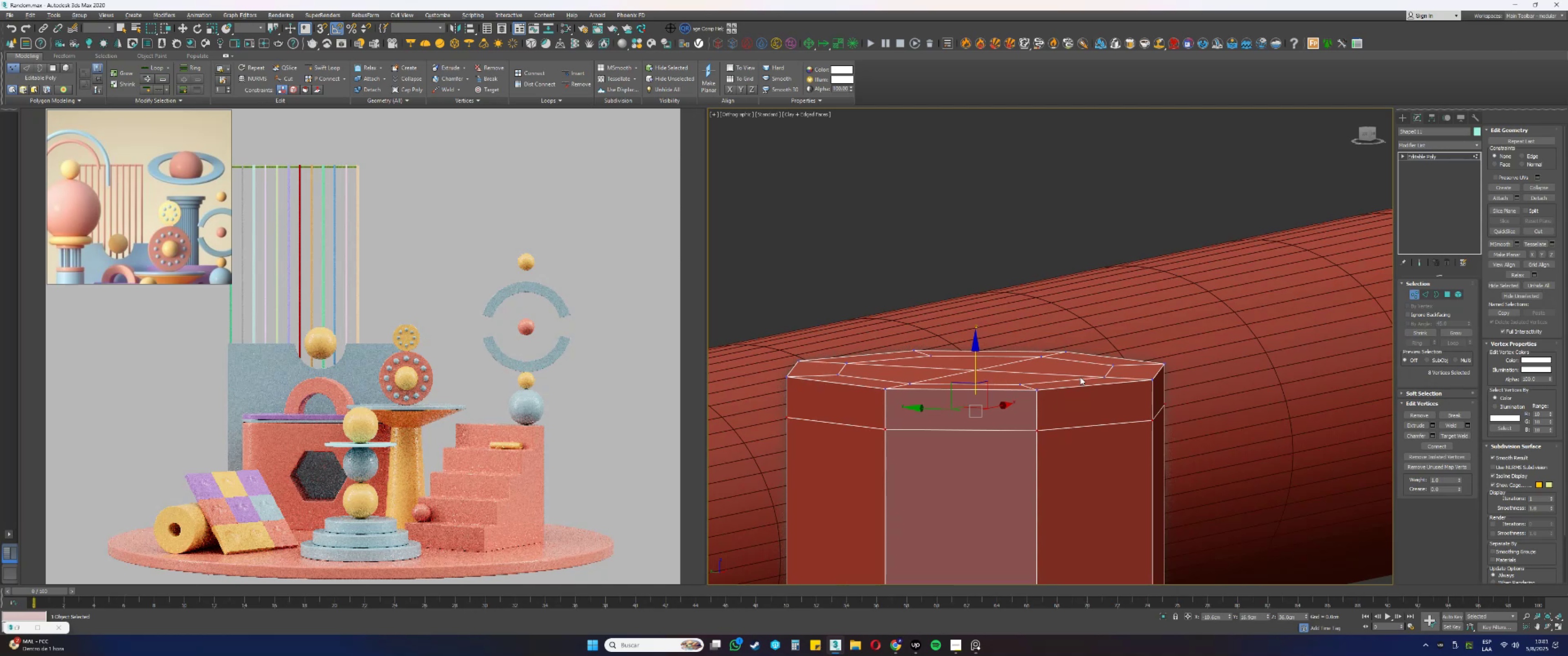 
key(1)
 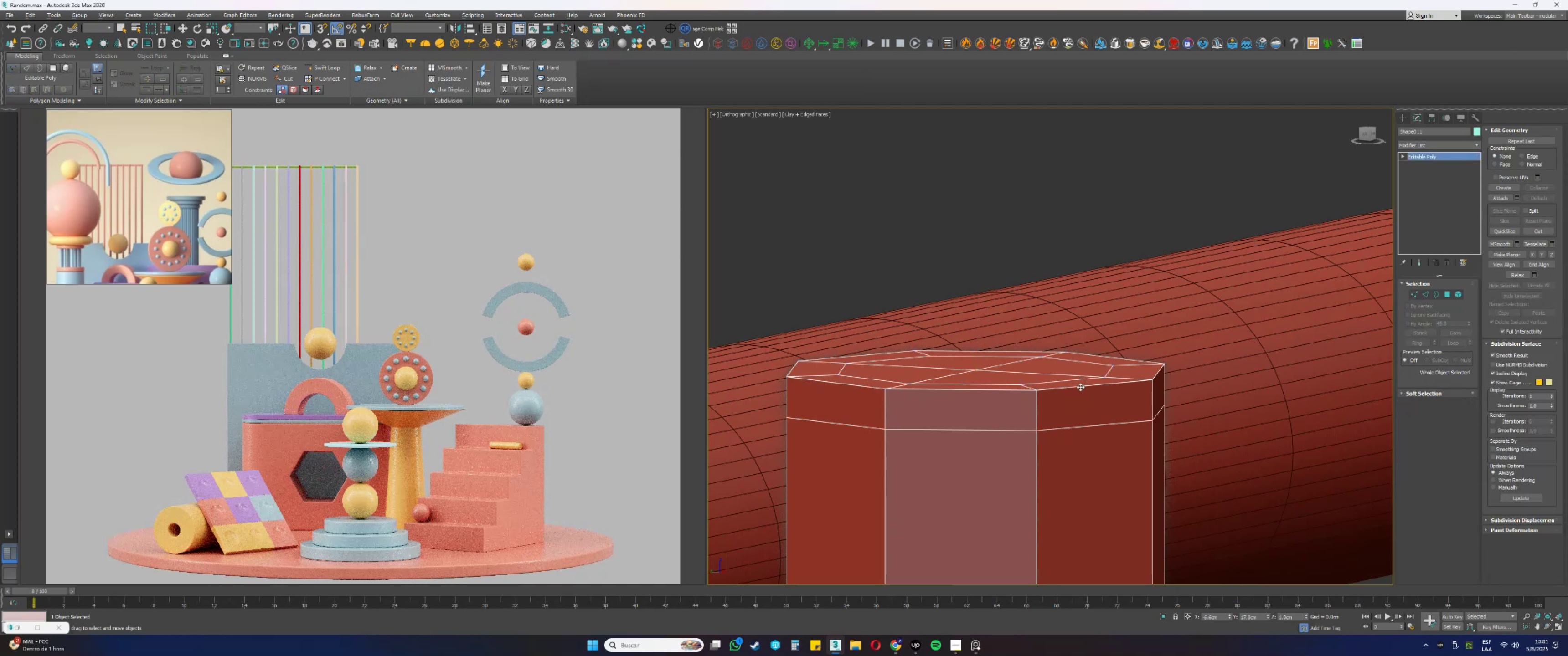 
scroll: coordinate [1029, 359], scroll_direction: down, amount: 8.0
 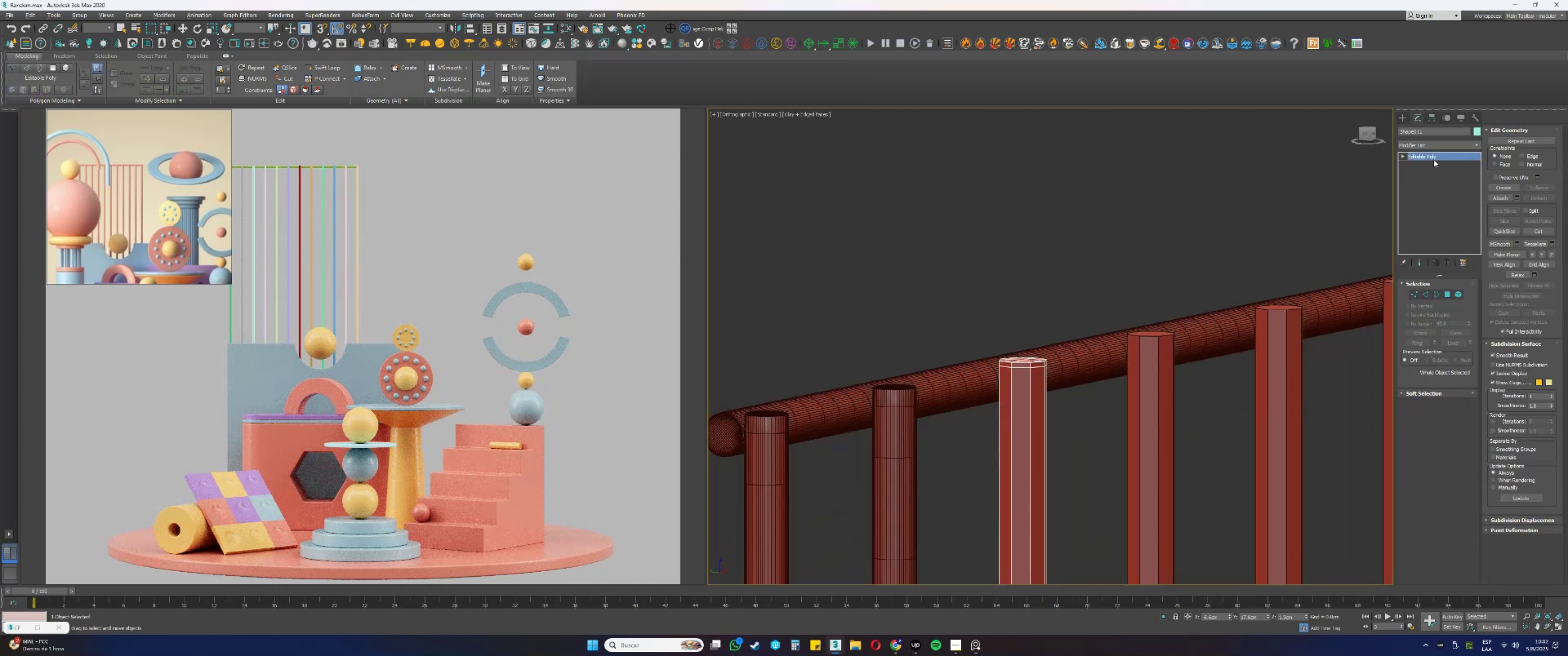 
double_click([1439, 159])
 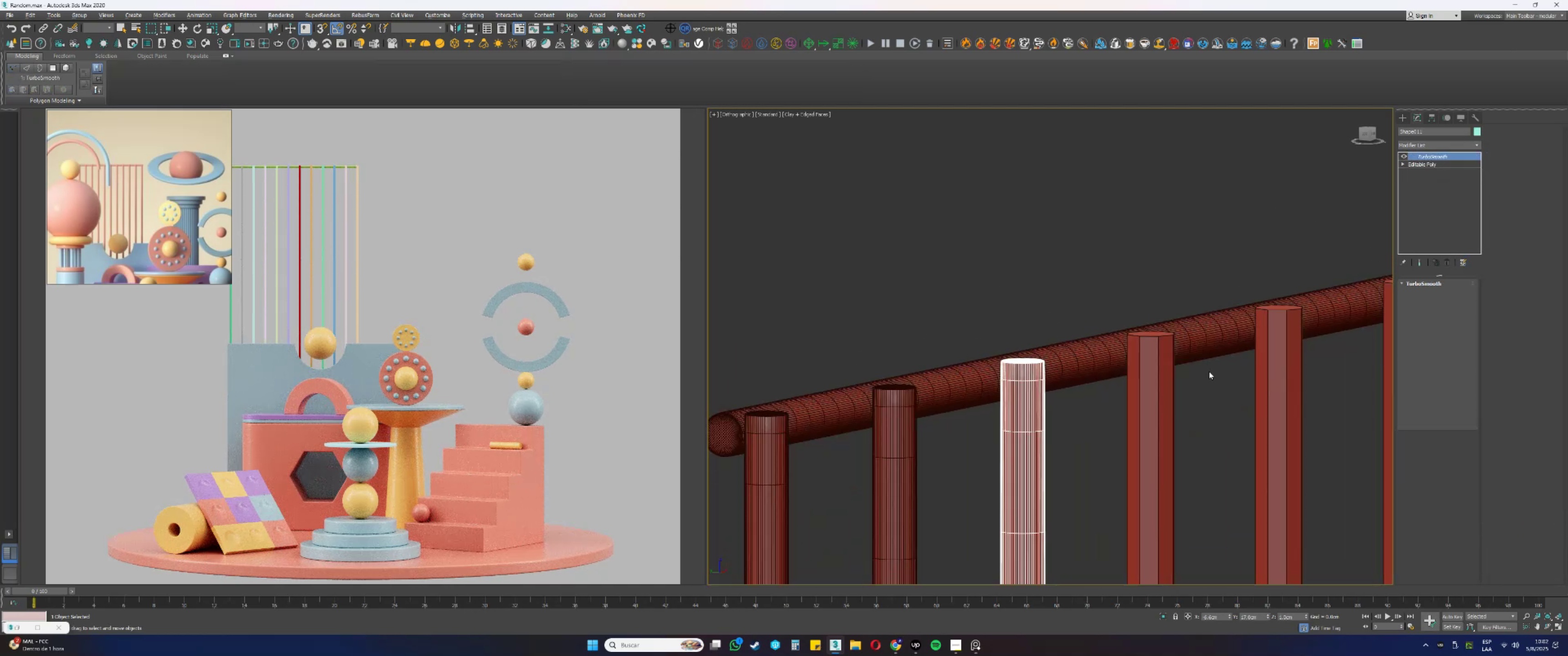 
scroll: coordinate [1154, 353], scroll_direction: up, amount: 1.0
 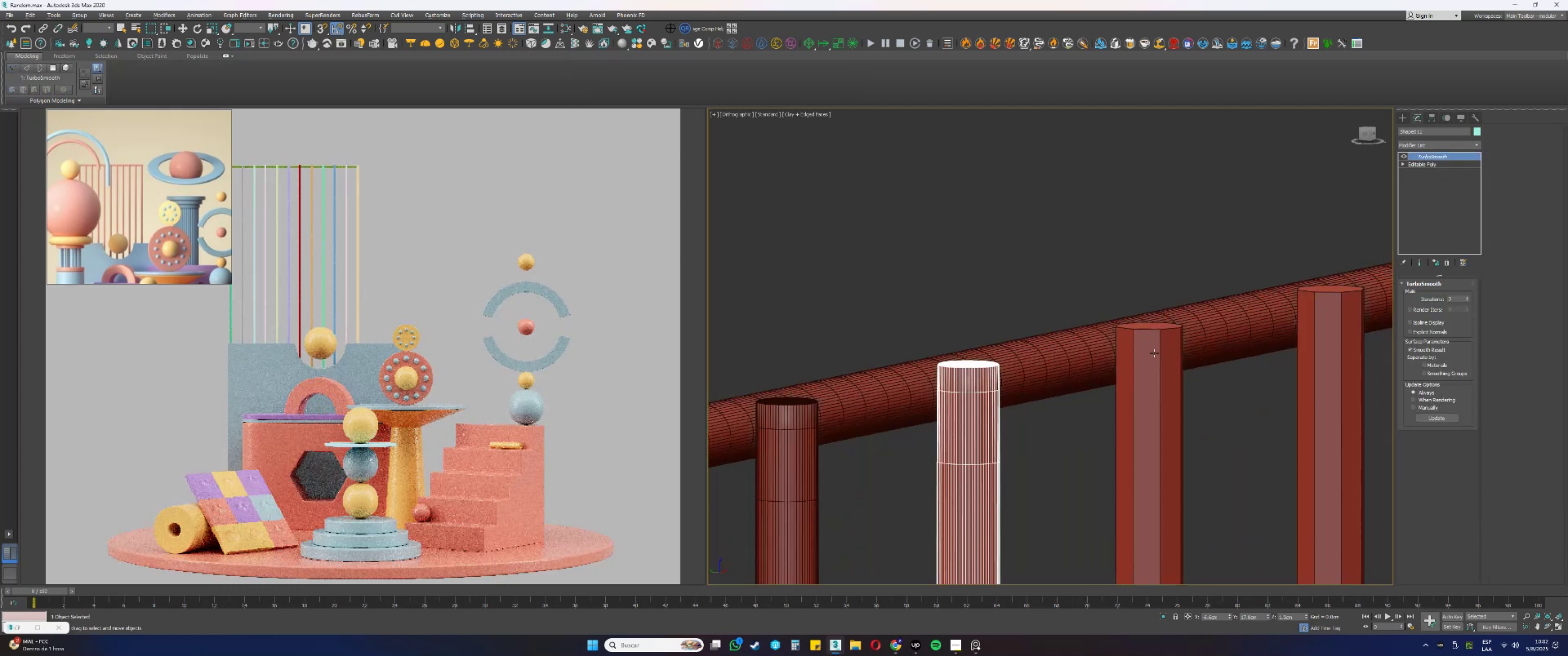 
left_click([1154, 353])
 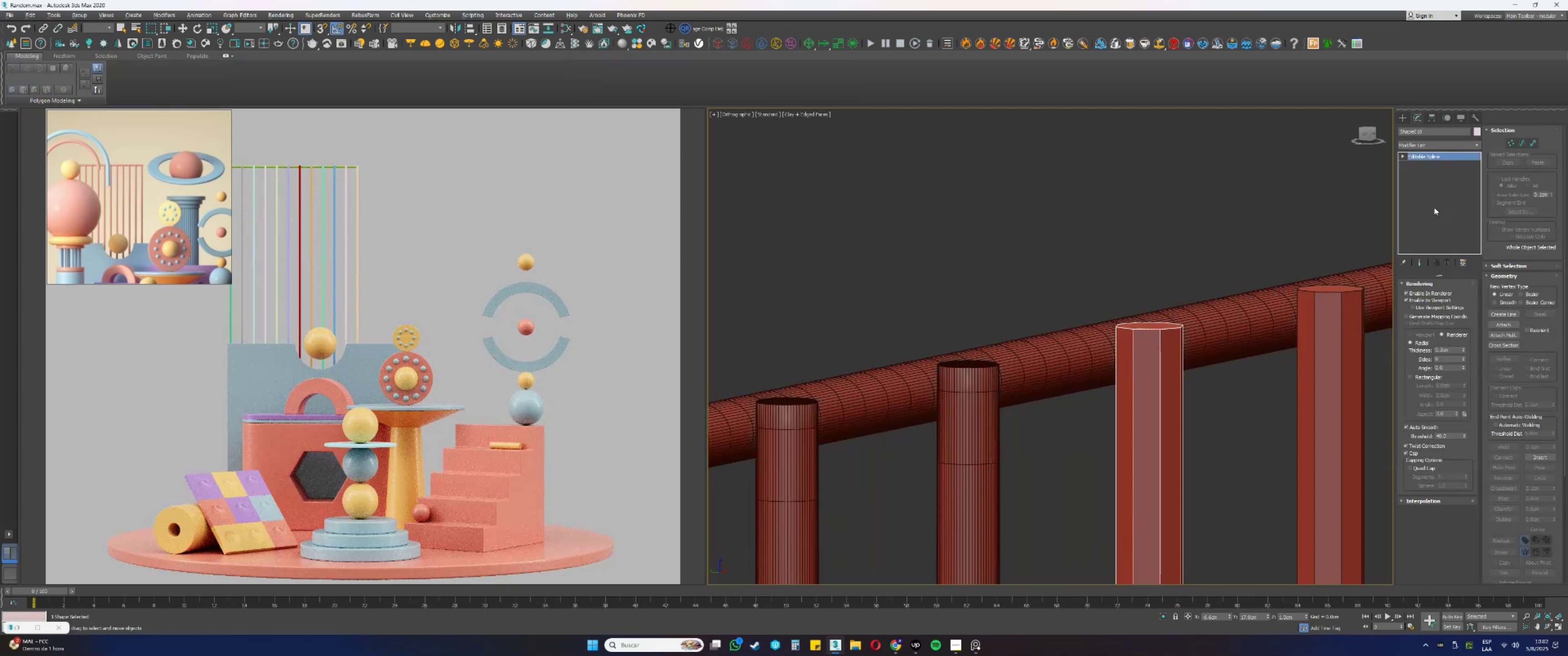 
left_click([1431, 143])
 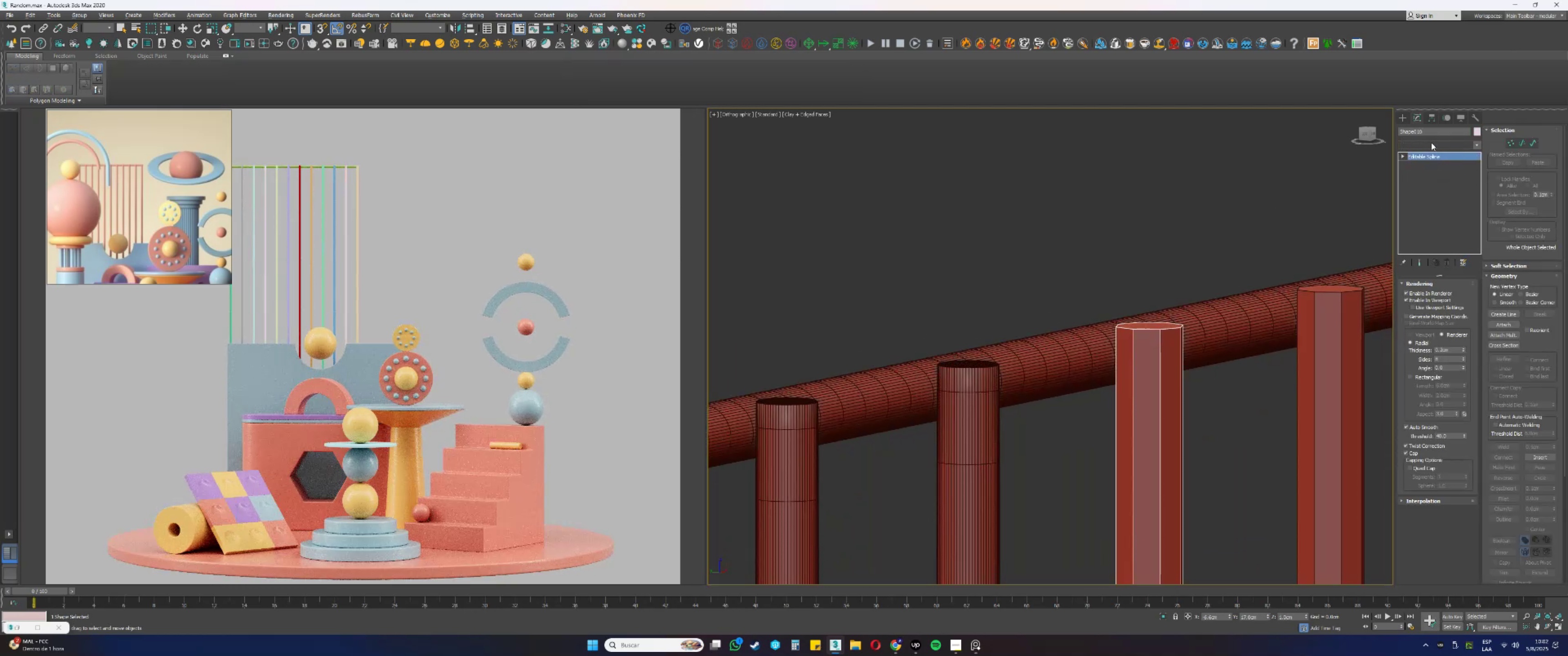 
type(e4)
 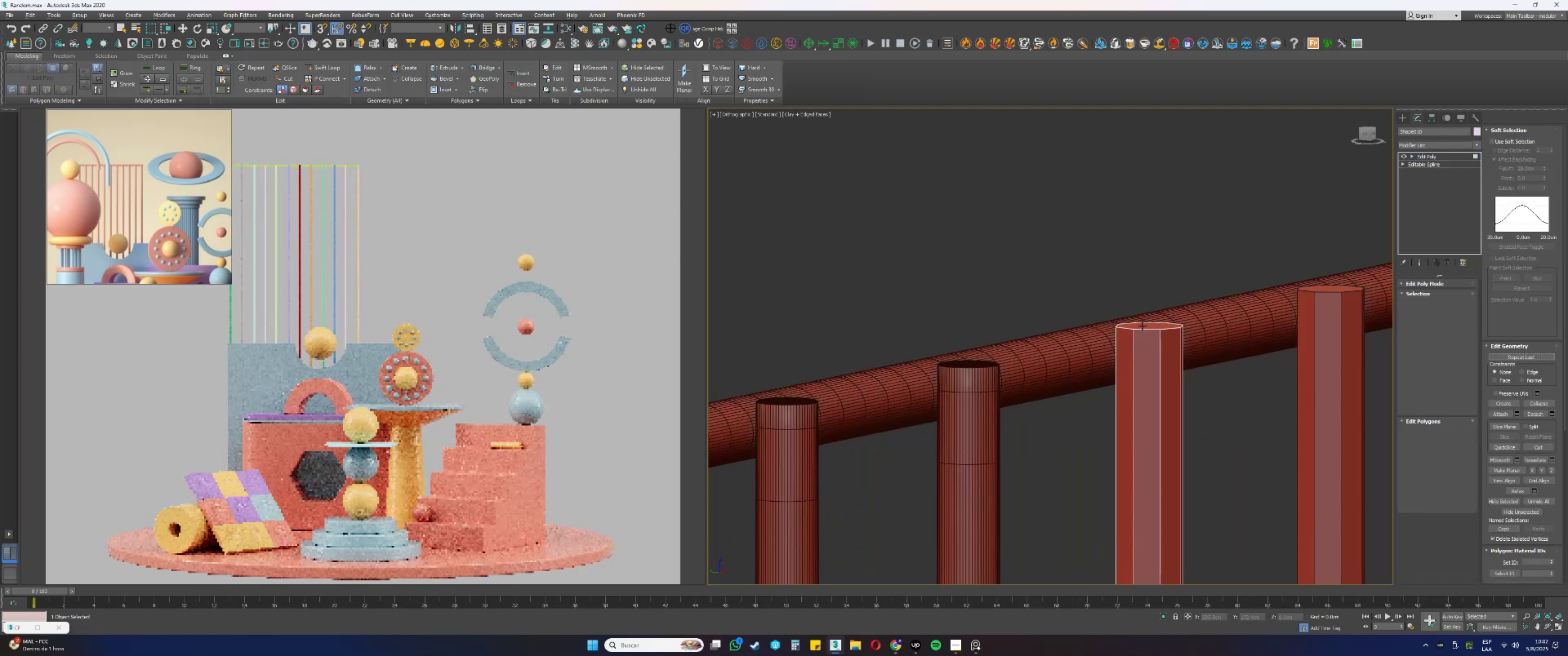 
scroll: coordinate [1140, 308], scroll_direction: down, amount: 15.0
 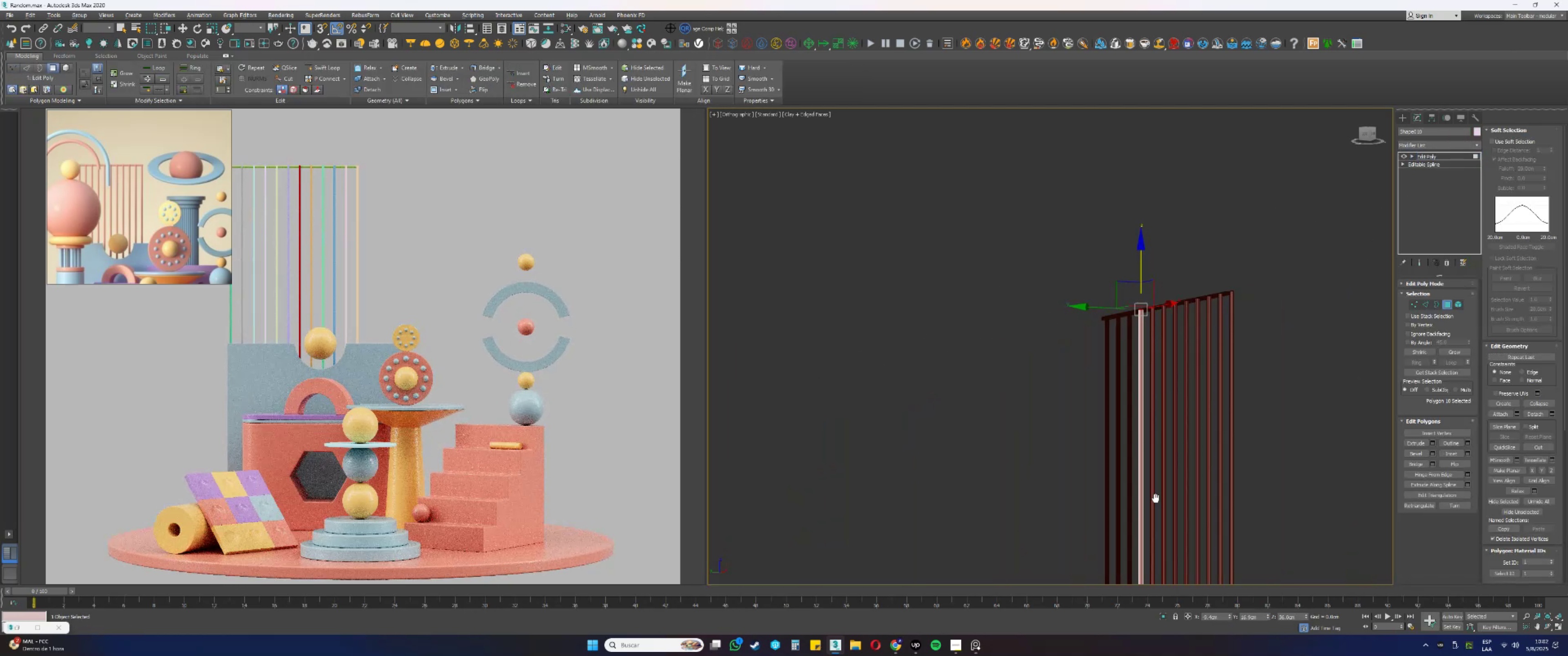 
hold_key(key=AltLeft, duration=0.46)
 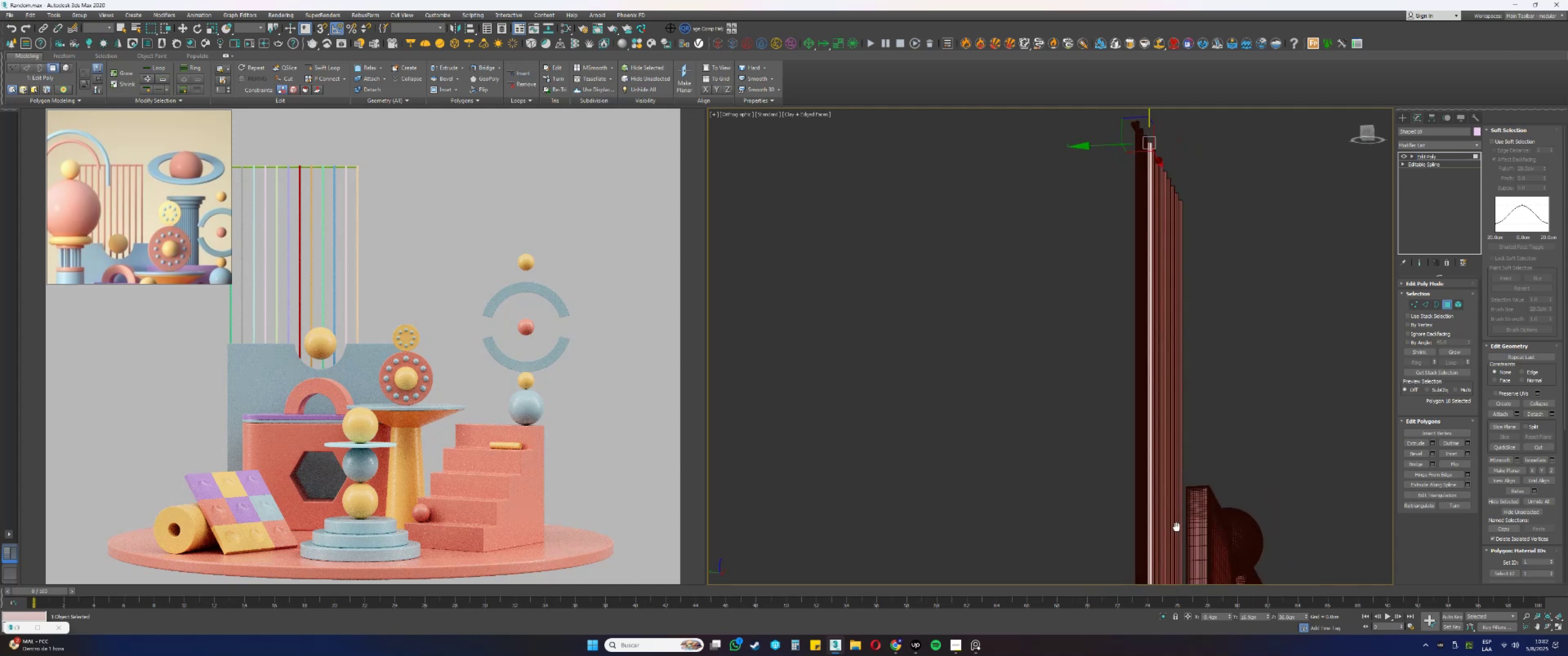 
hold_key(key=AltLeft, duration=0.45)
 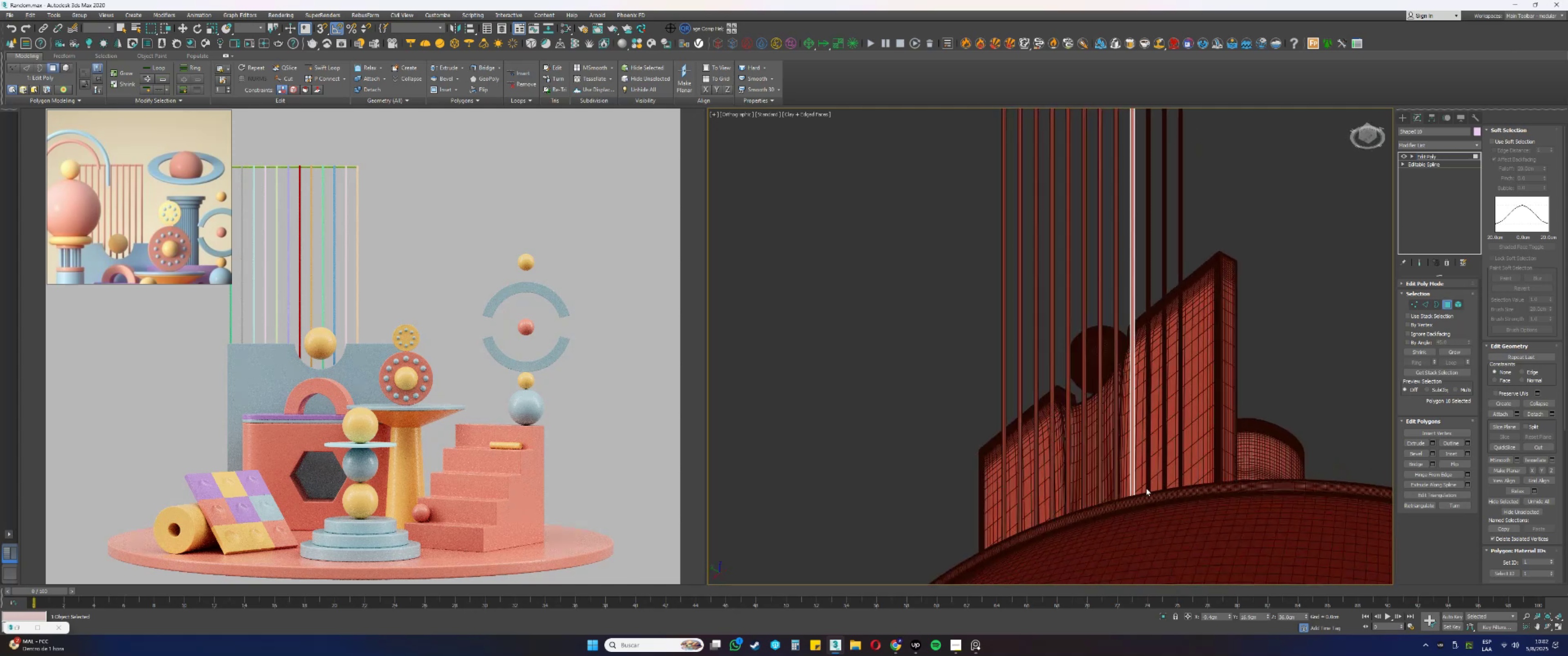 
scroll: coordinate [1131, 444], scroll_direction: up, amount: 6.0
 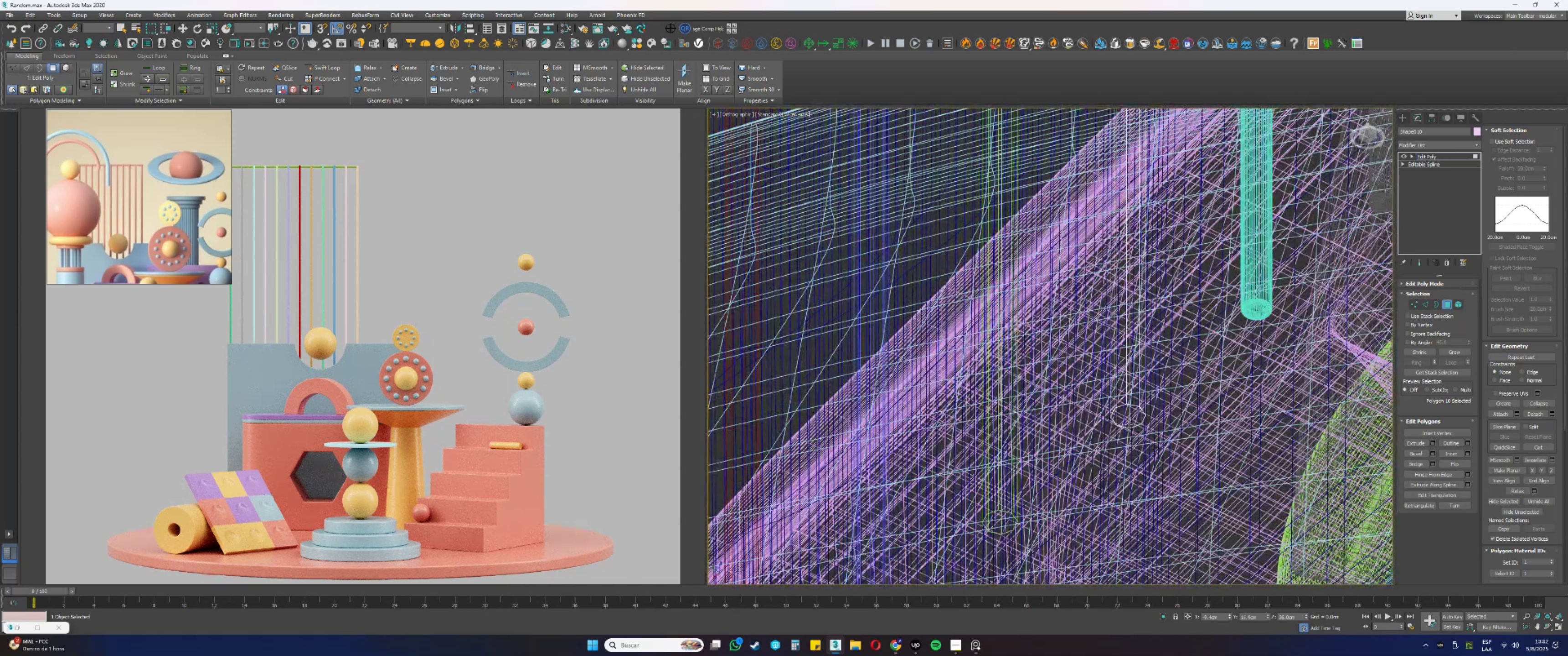 
key(F3)
 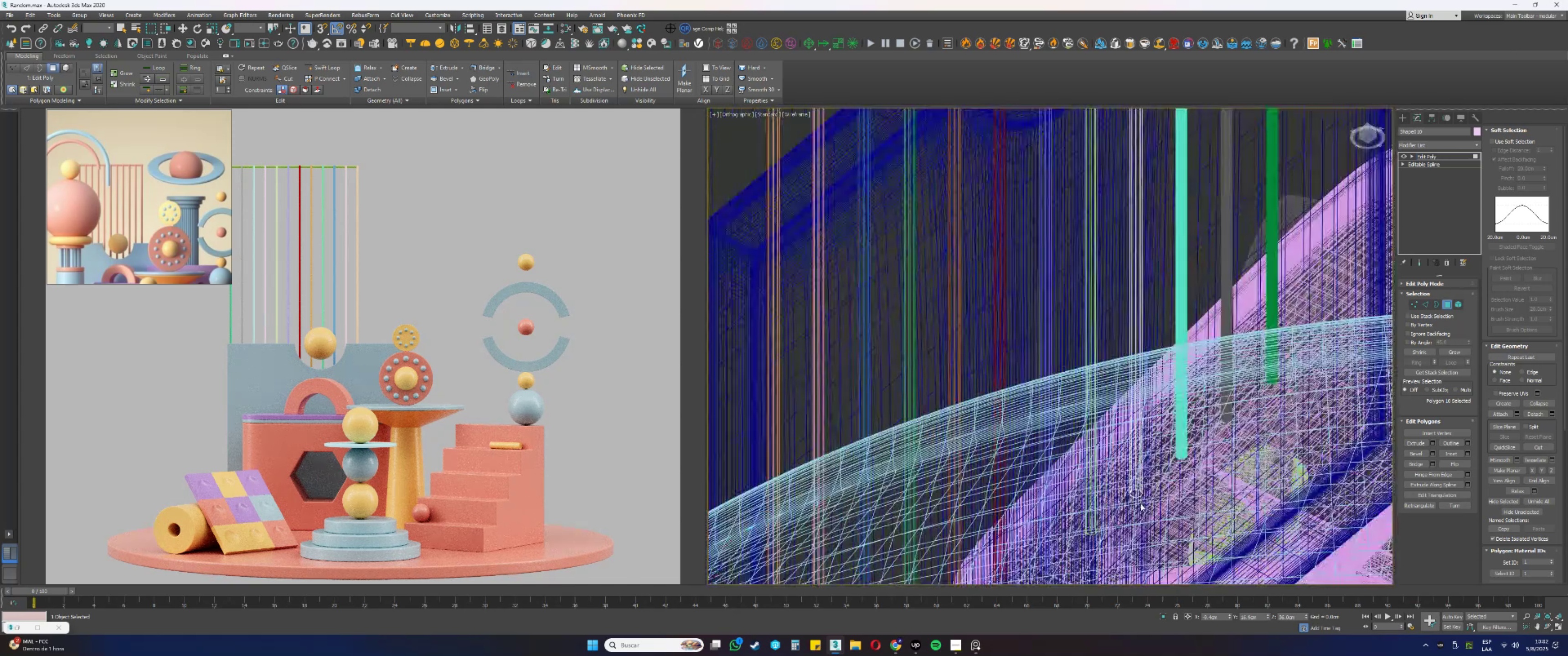 
hold_key(key=ControlLeft, duration=0.4)
left_click([1128, 424])
 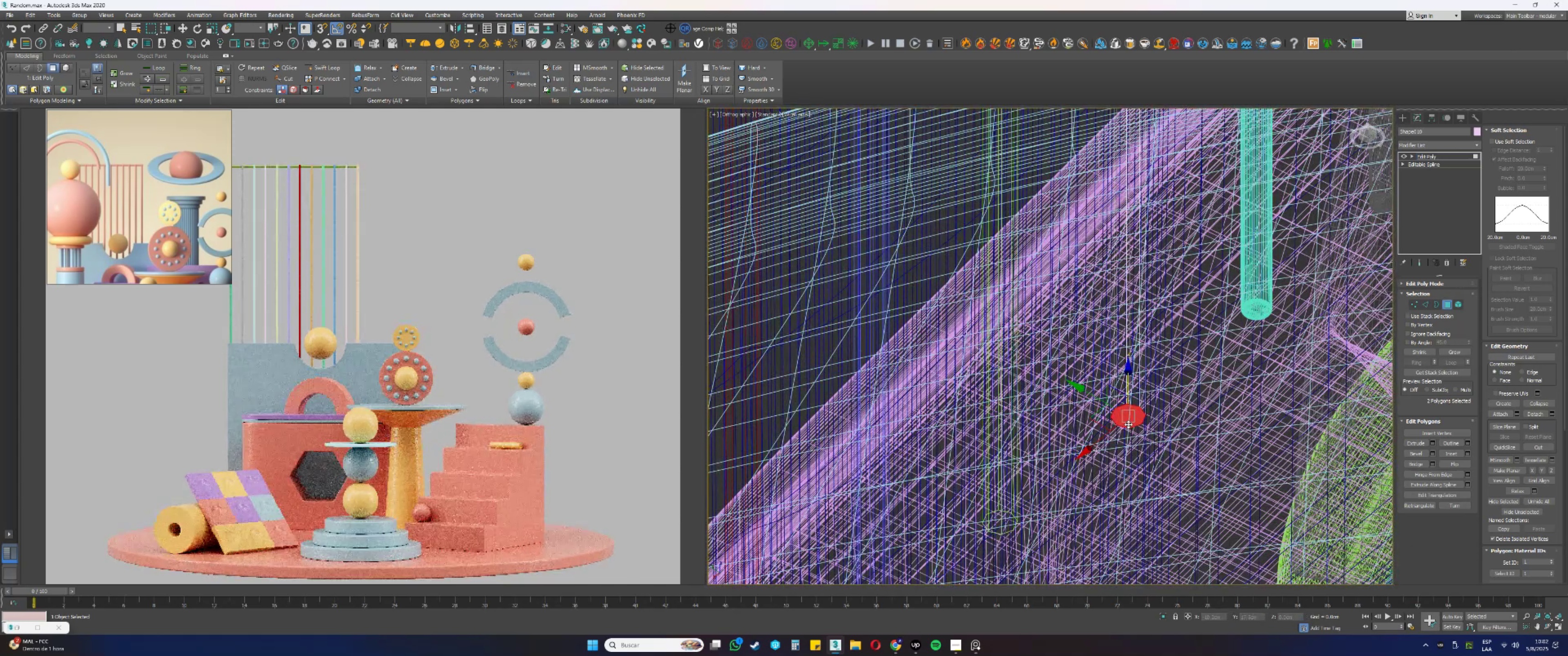 
scroll: coordinate [1135, 409], scroll_direction: up, amount: 6.0
 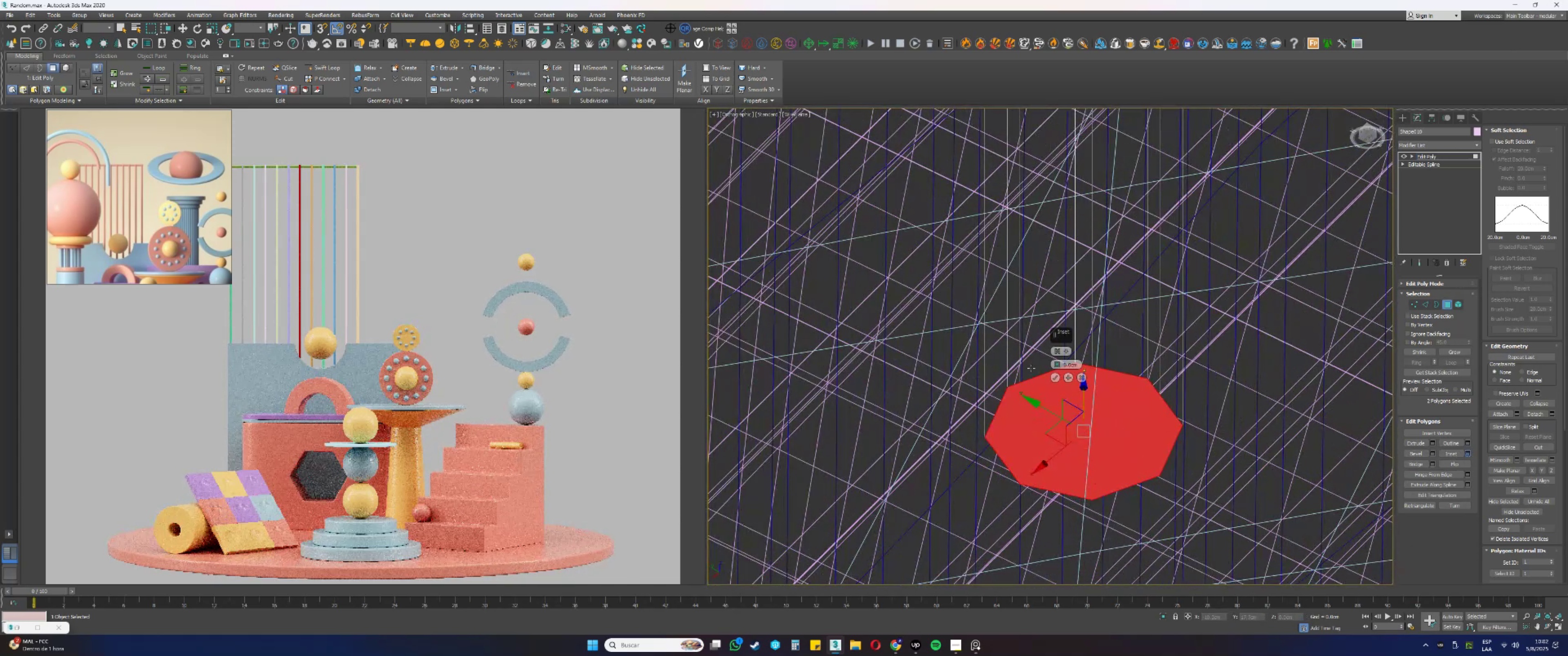 
double_click([1070, 369])
 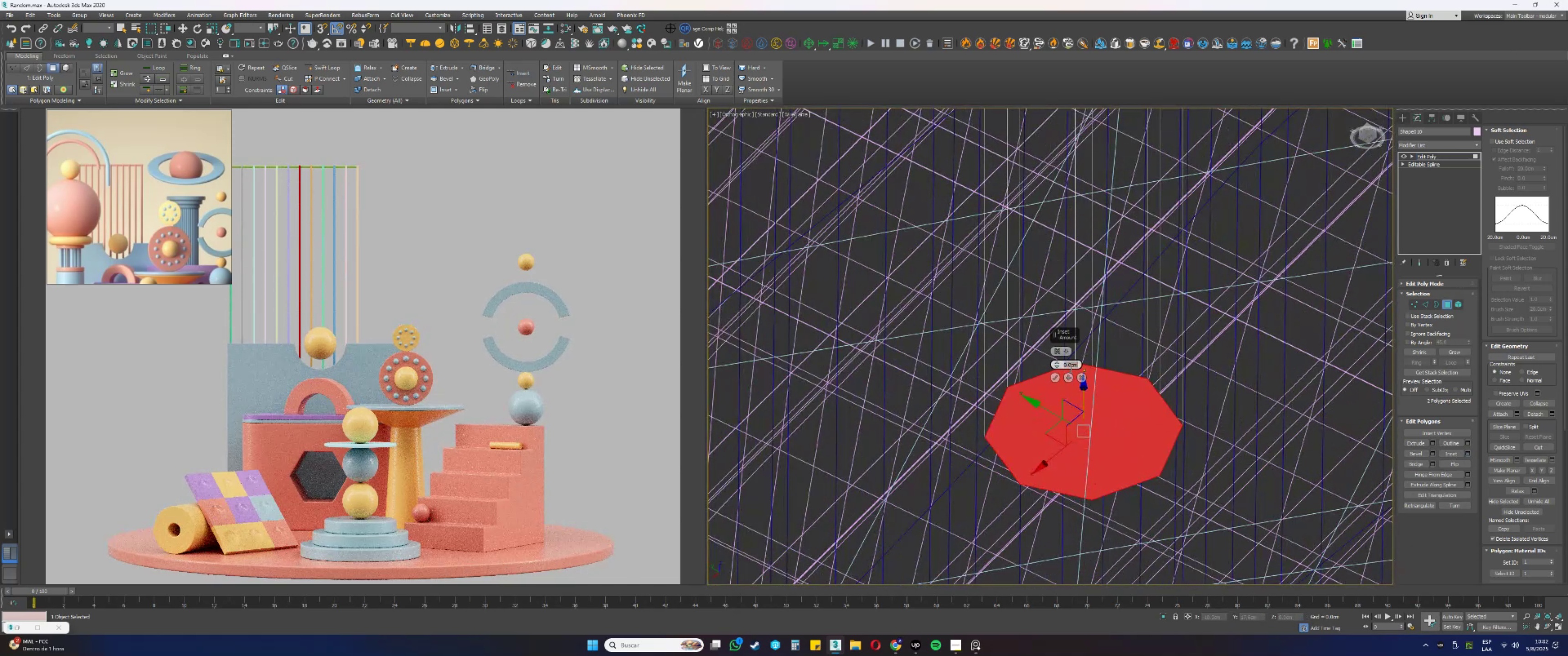 
key(NumpadDecimal)
 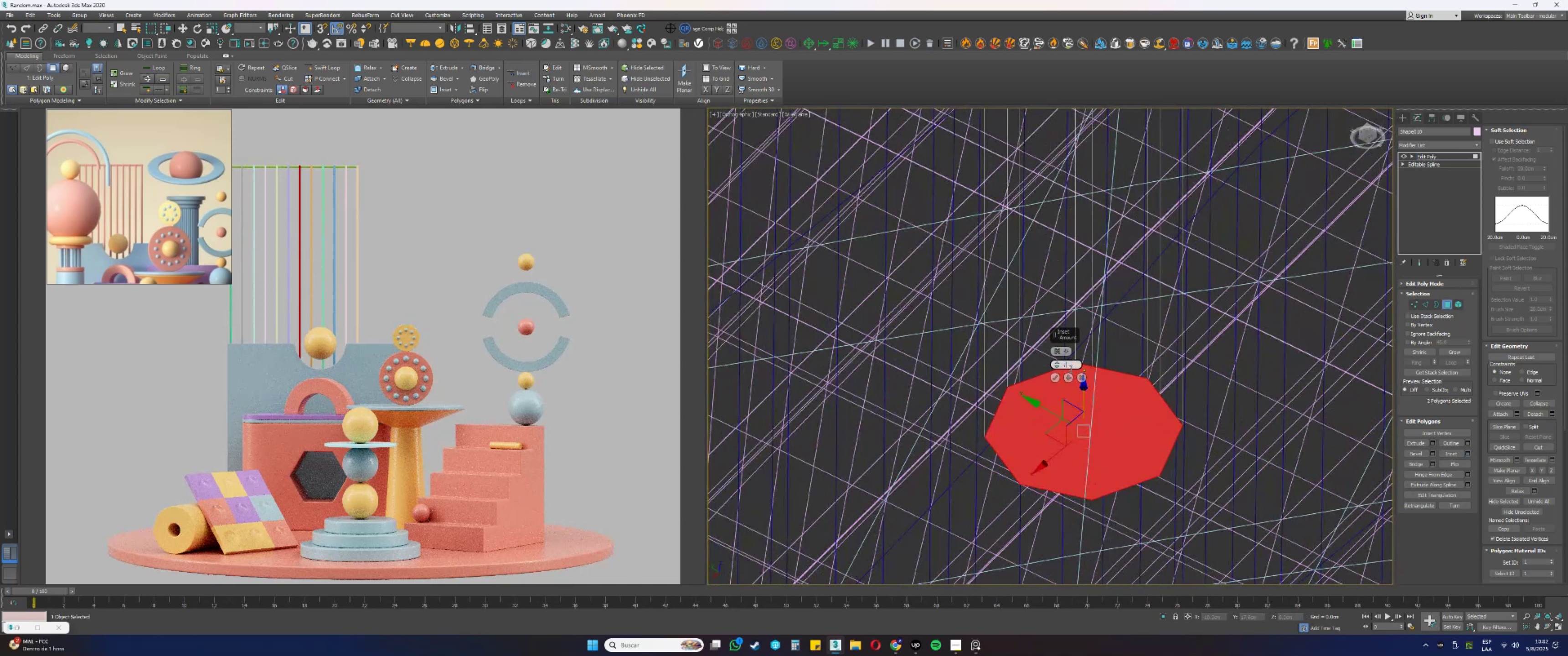 
key(Numpad0)
 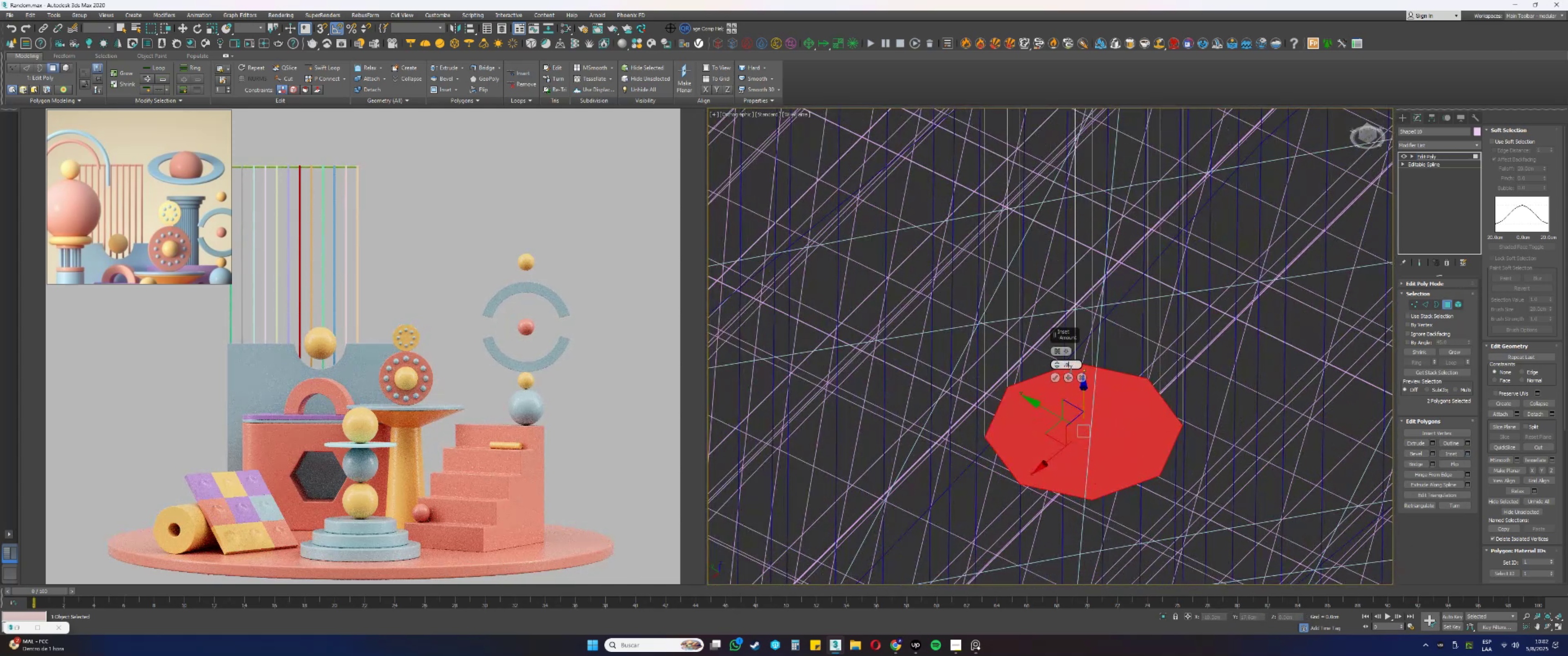 
key(Numpad2)
 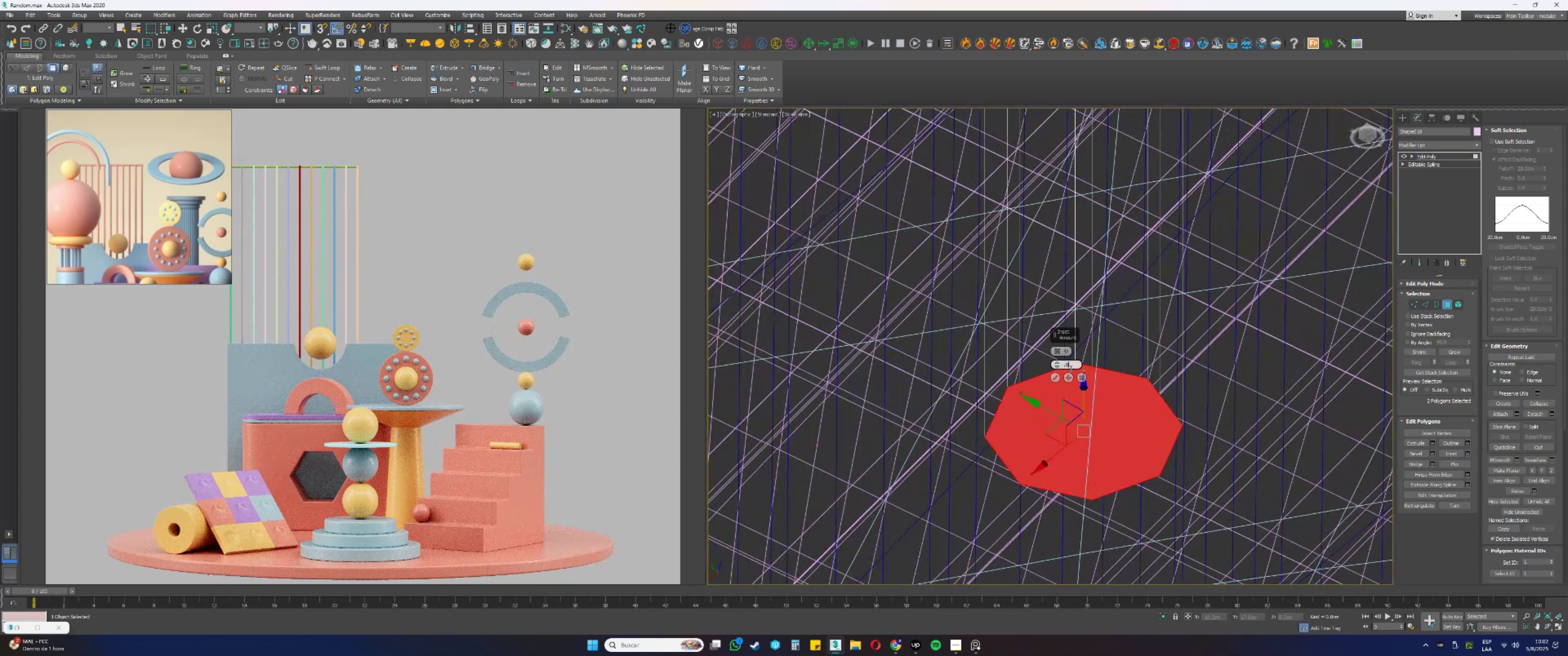 
key(Numpad5)
 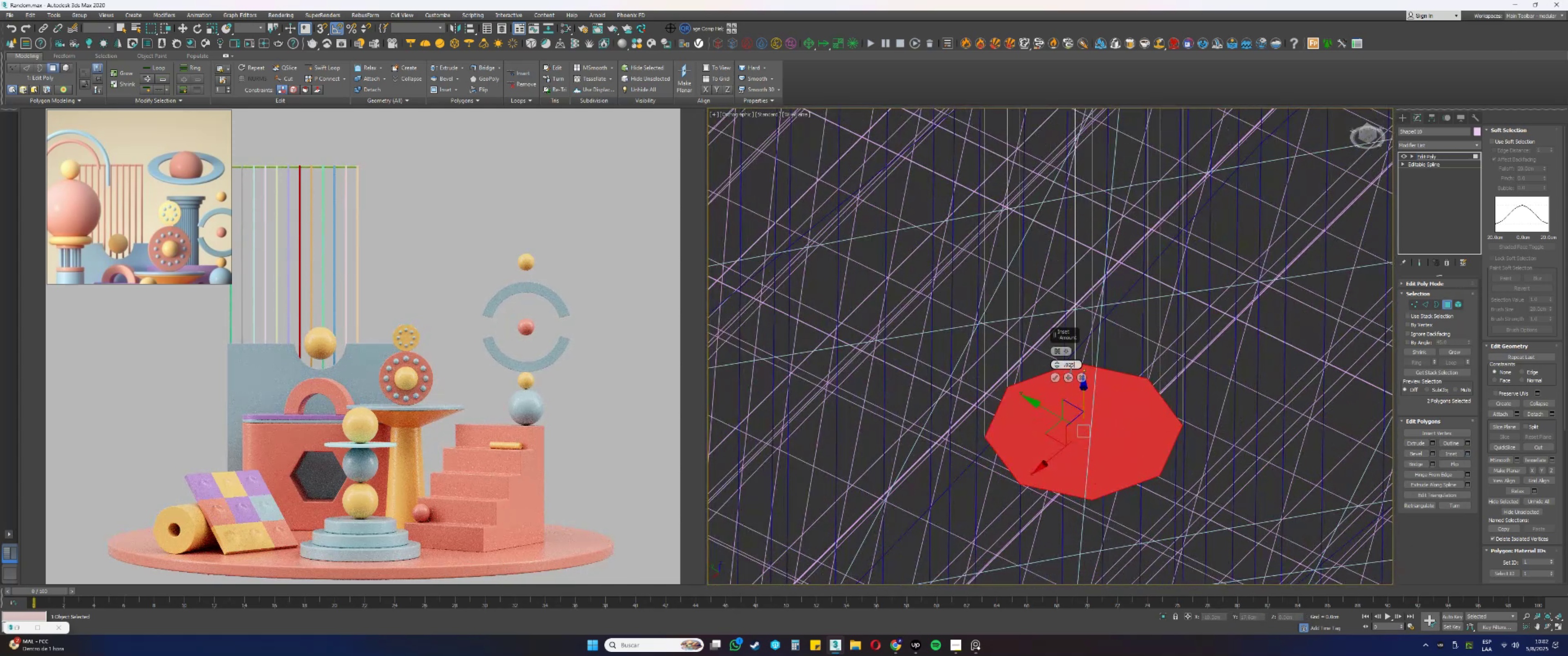 
key(NumpadEnter)
 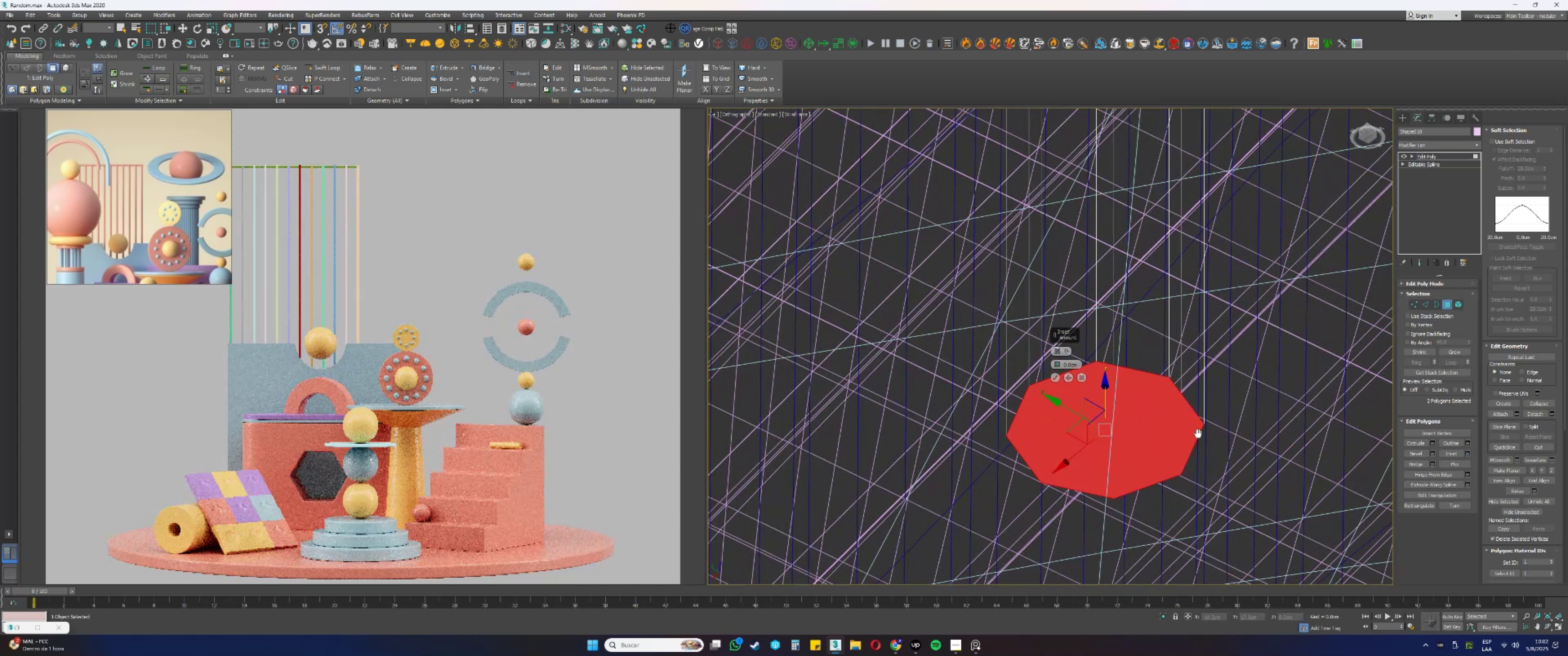 
key(Control+ControlLeft)
 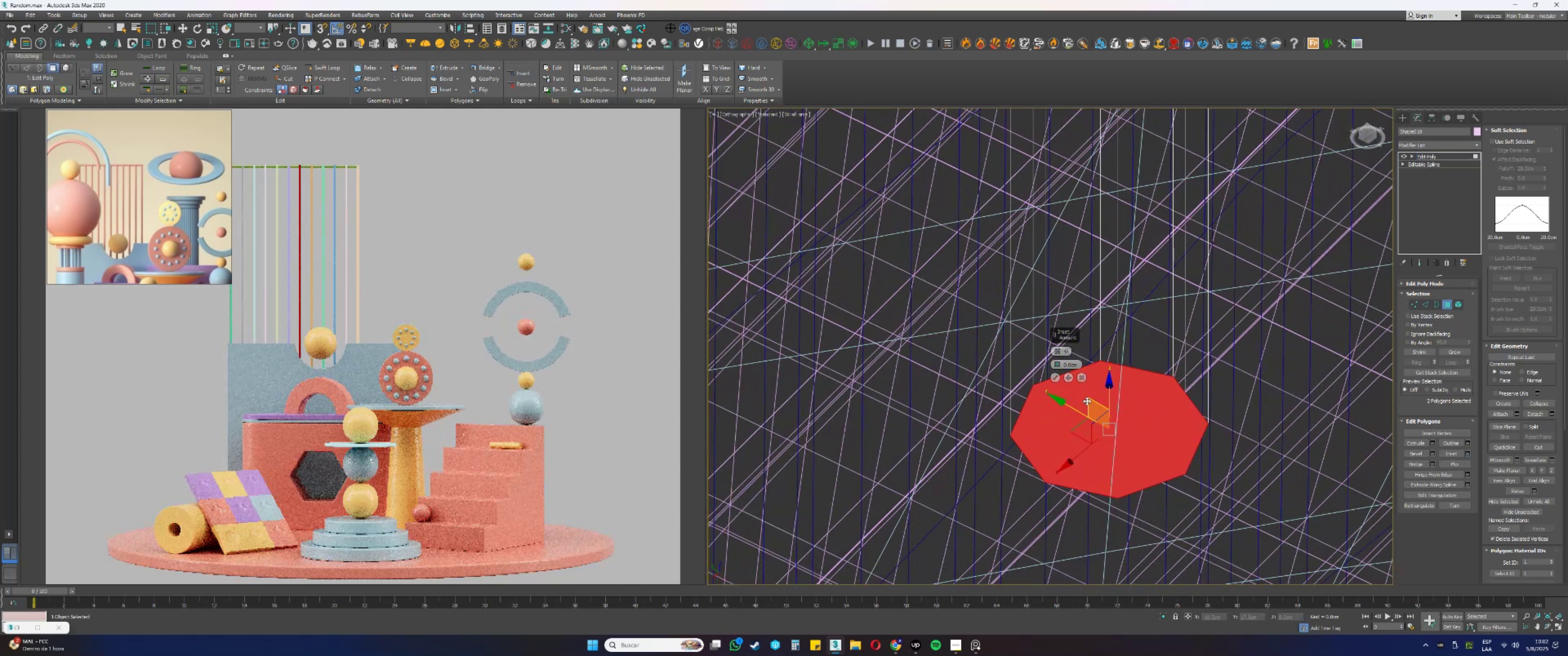 
key(Control+Z)
 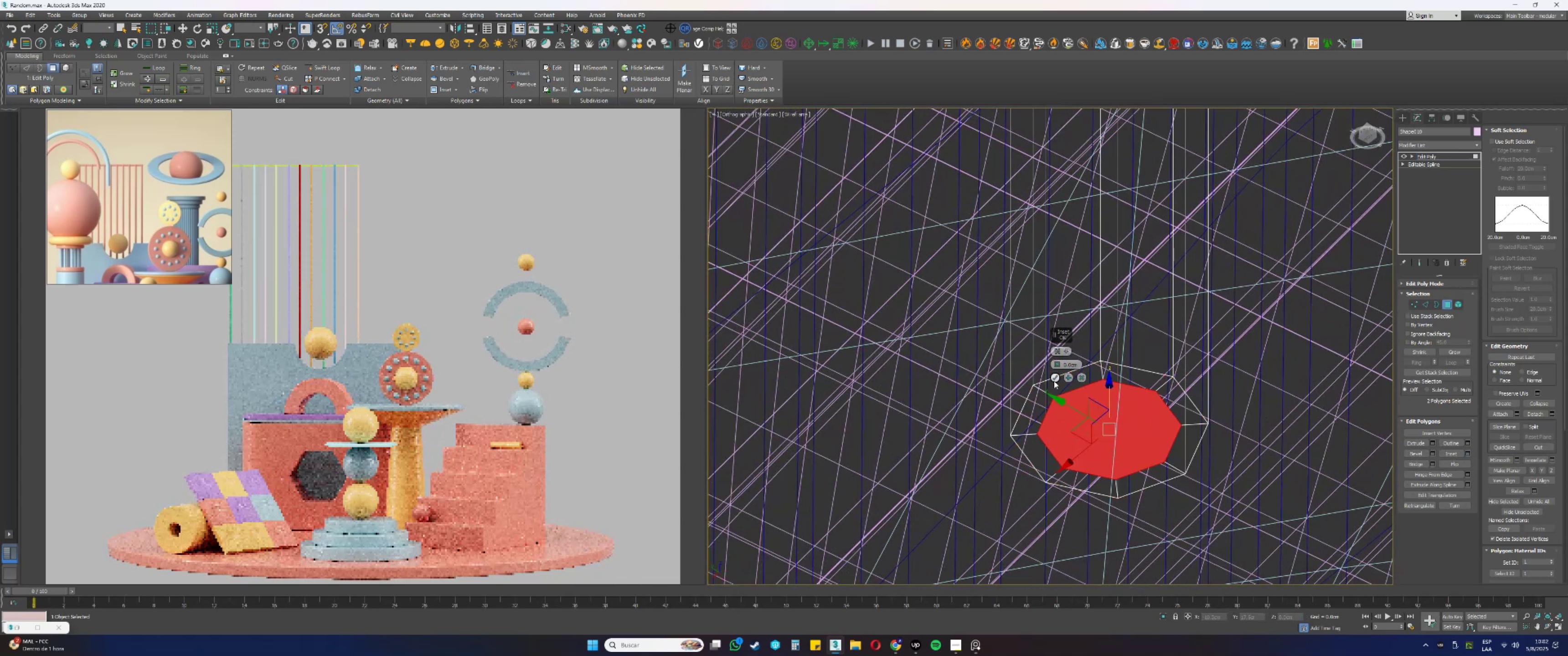 
left_click([1055, 380])
 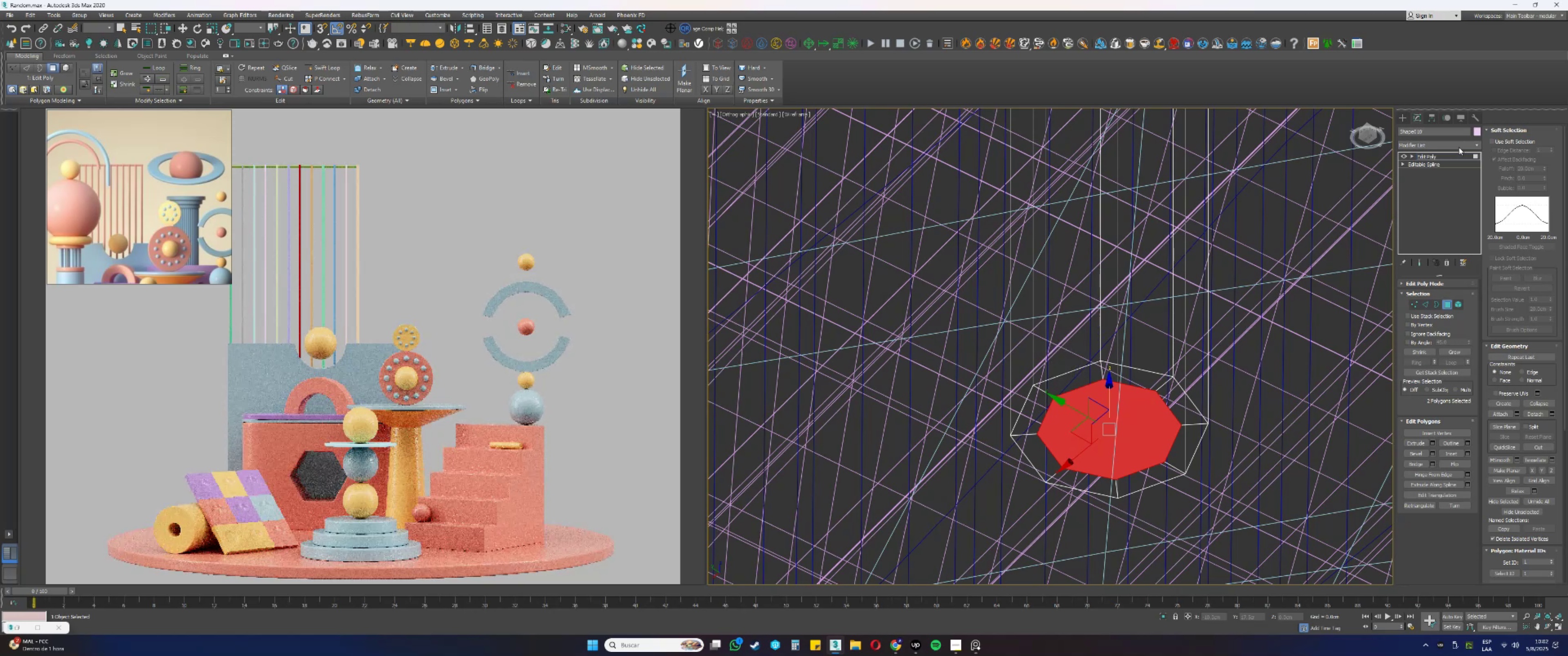 
key(Q)
 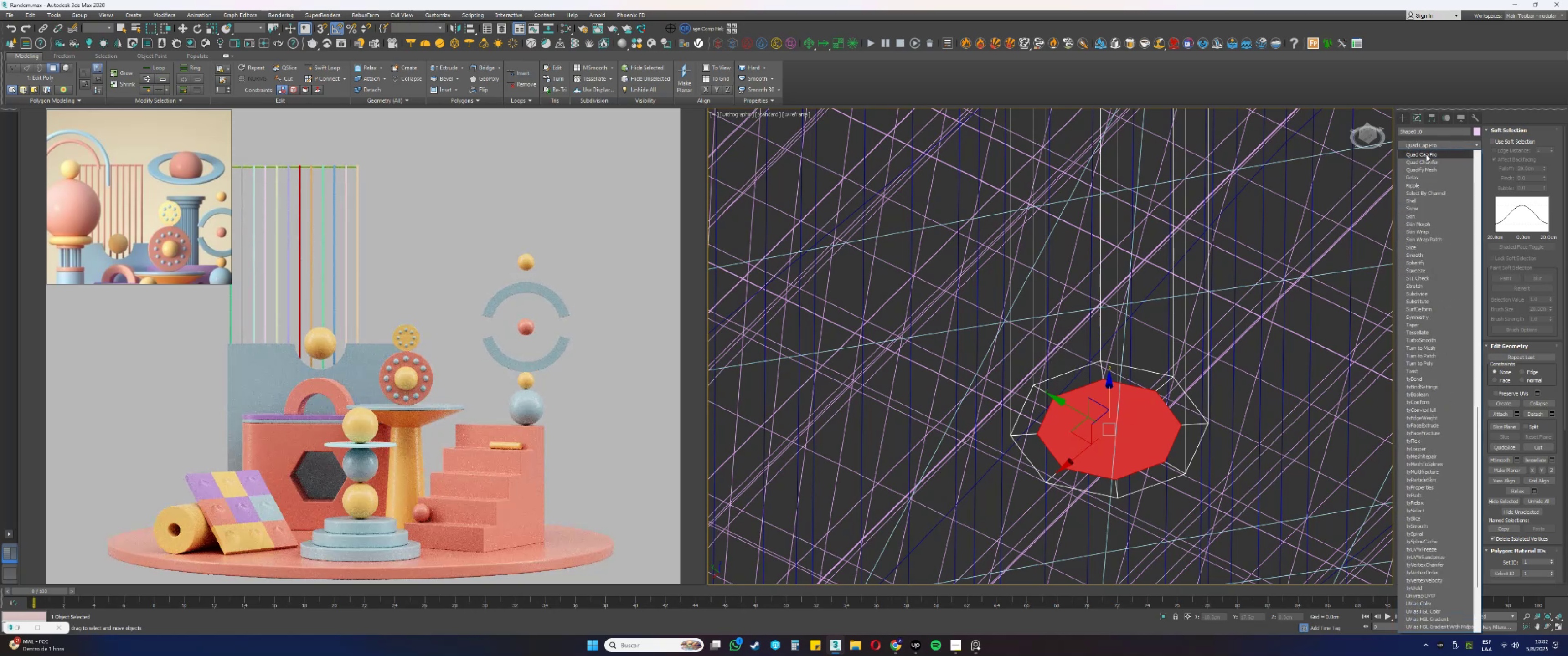 
right_click([1439, 182])
 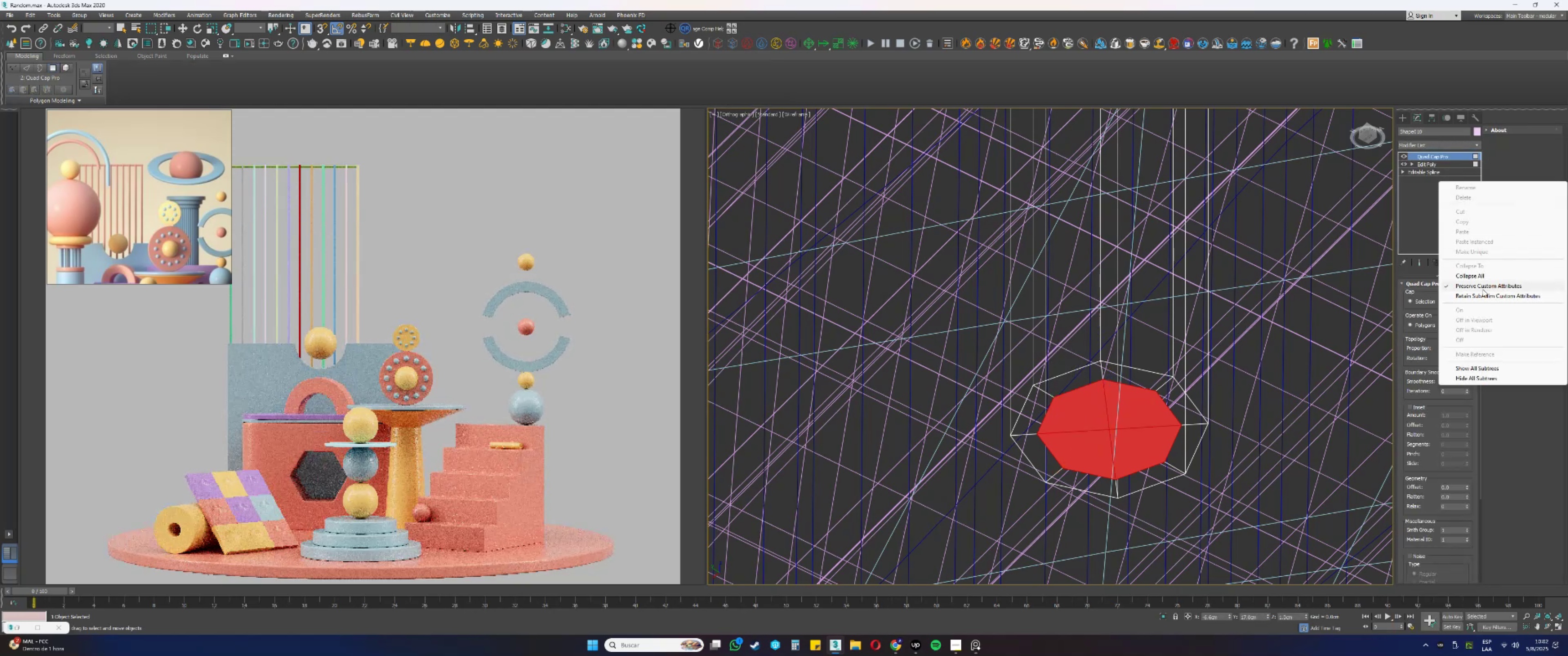 
left_click([1470, 275])
 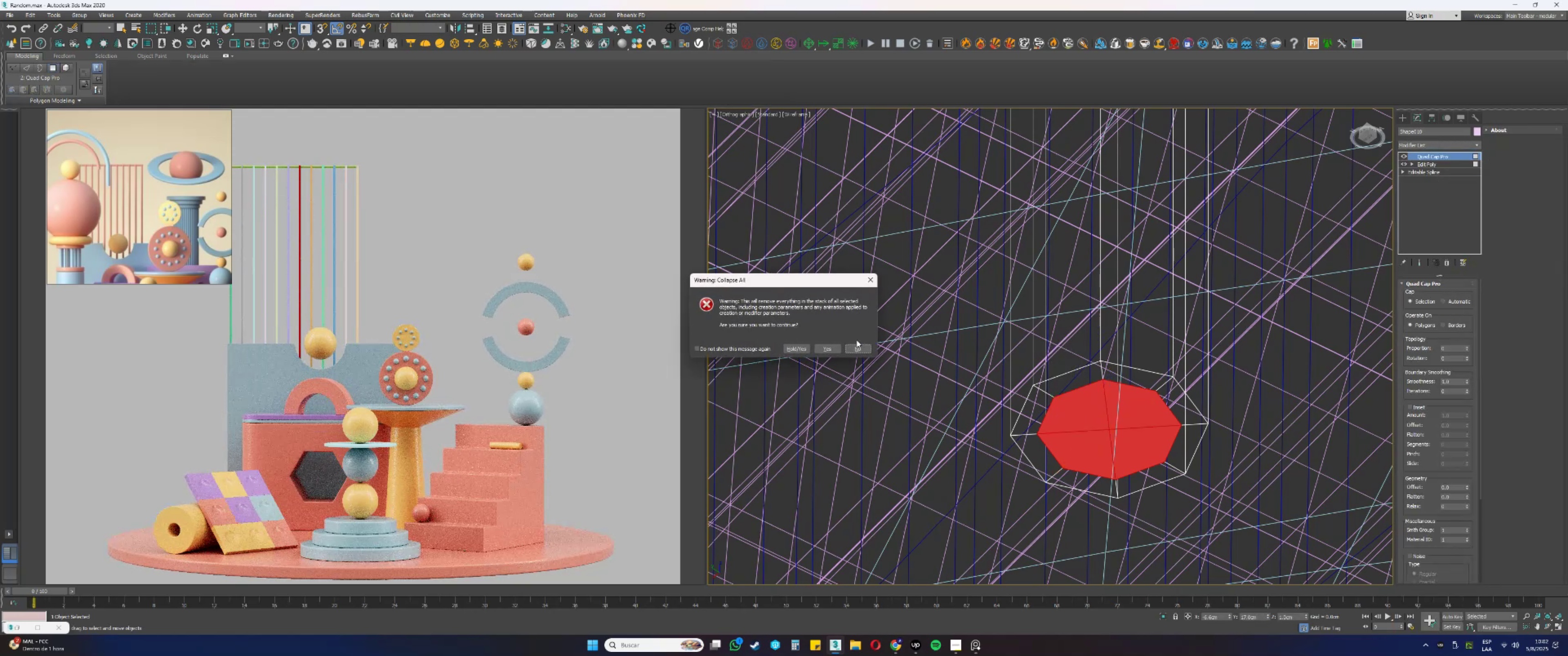 
left_click([819, 348])
 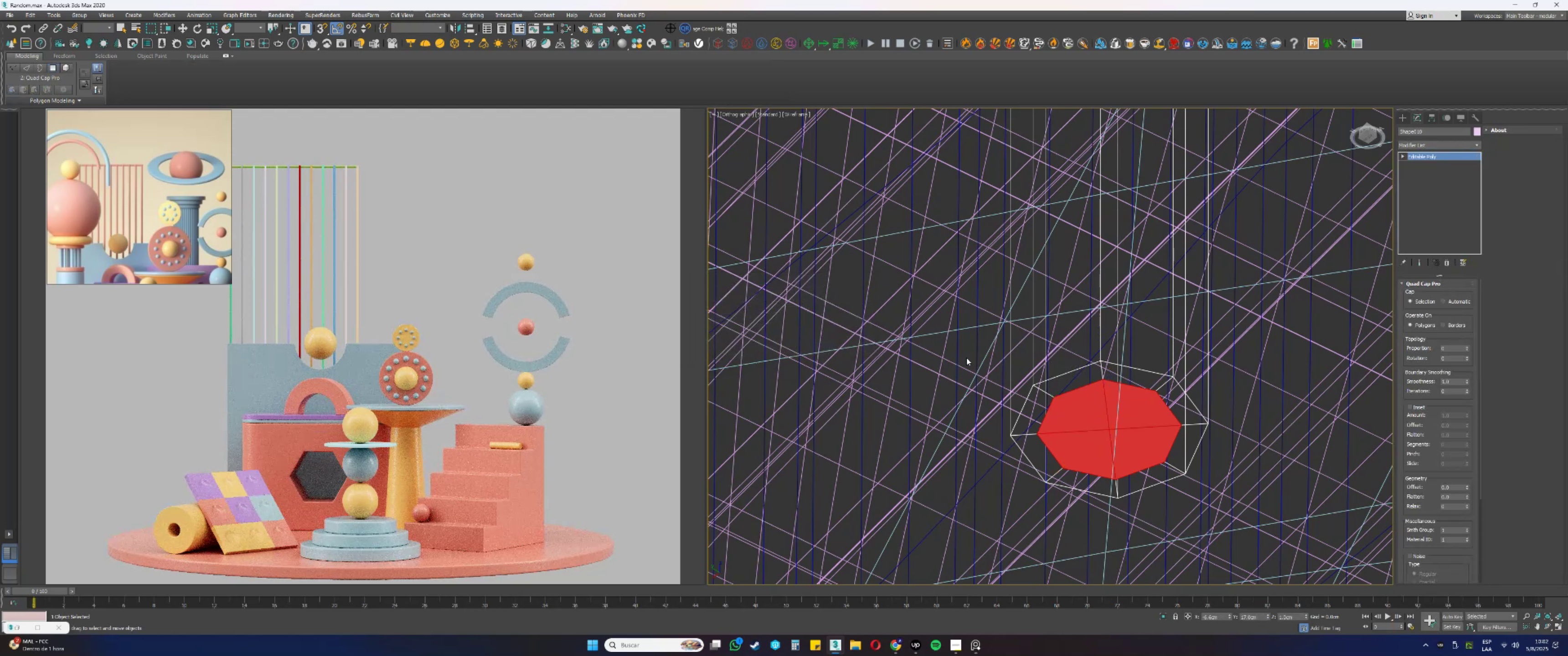 
key(1)
 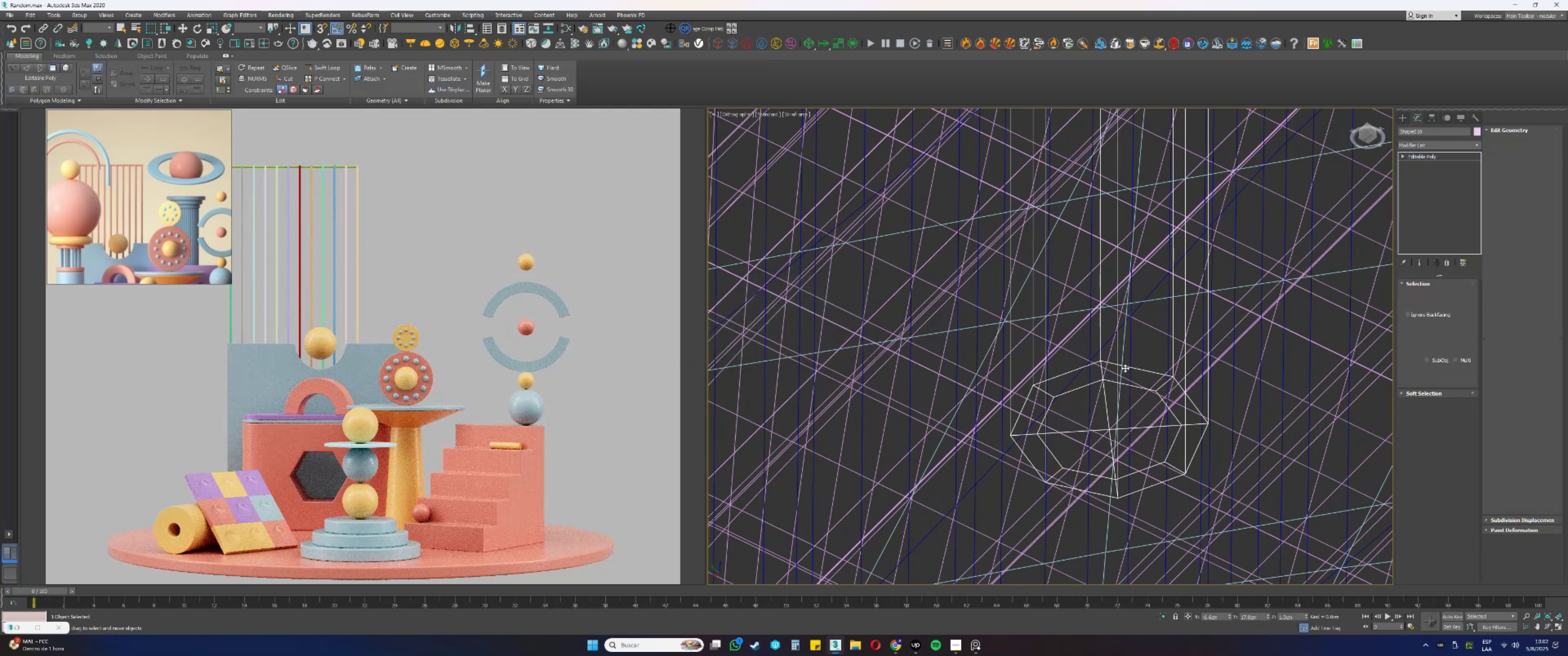 
left_click_drag(start_coordinate=[1118, 369], to_coordinate=[1084, 348])
 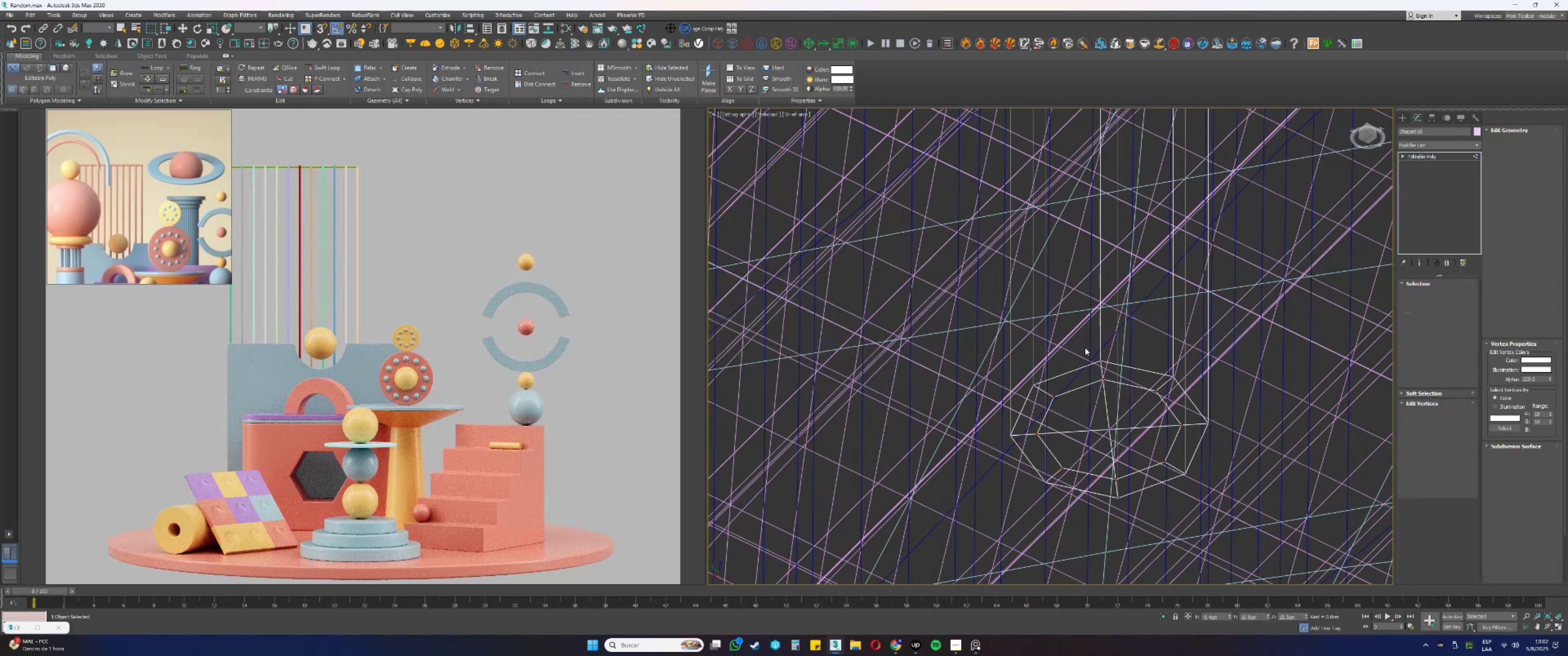 
hold_key(key=AltLeft, duration=0.78)
 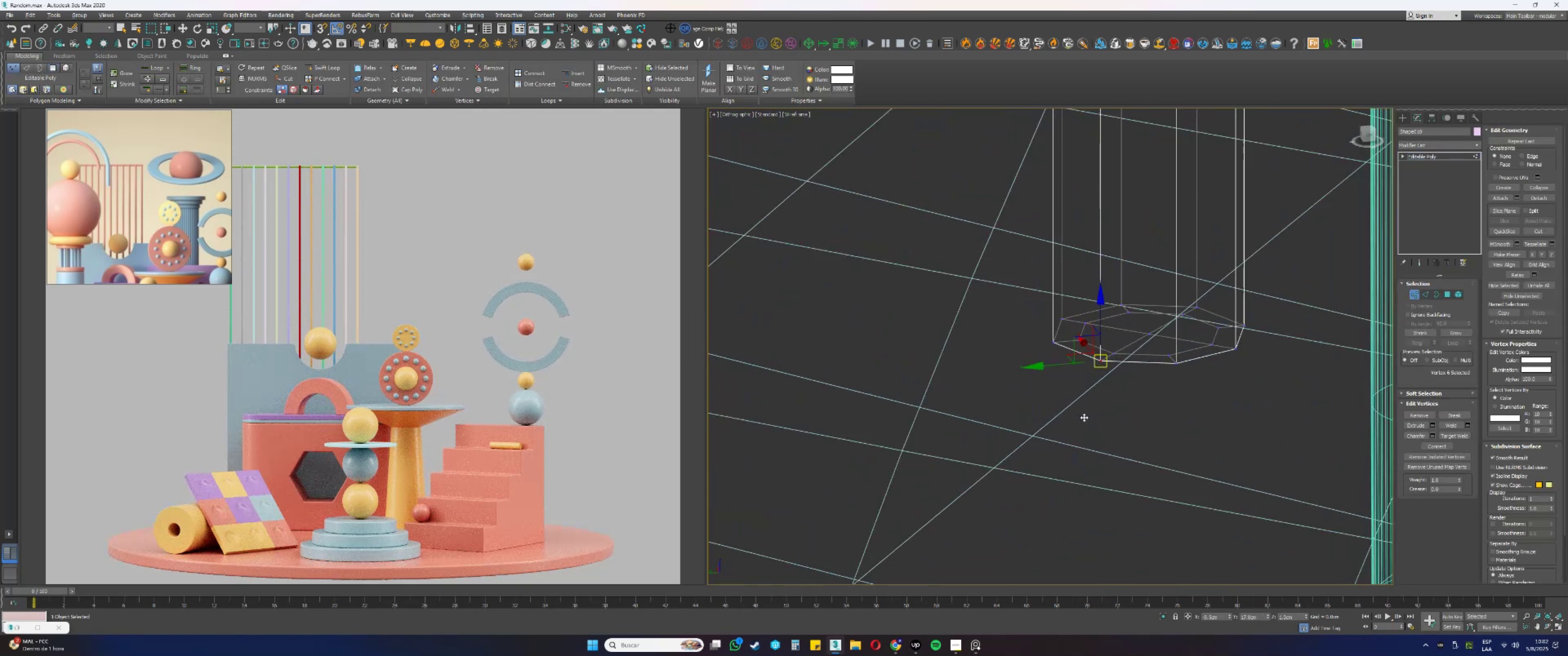 
key(F3)
 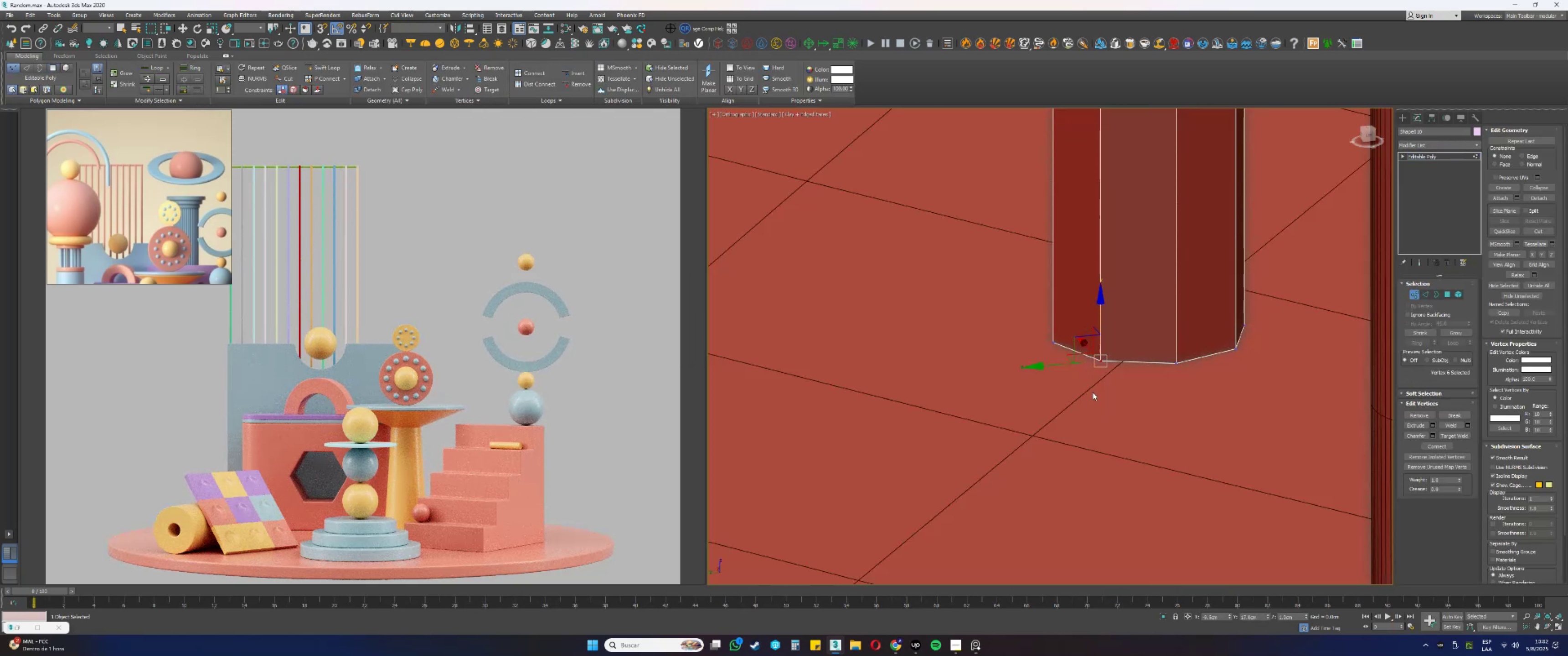 
scroll: coordinate [1150, 354], scroll_direction: up, amount: 1.0
 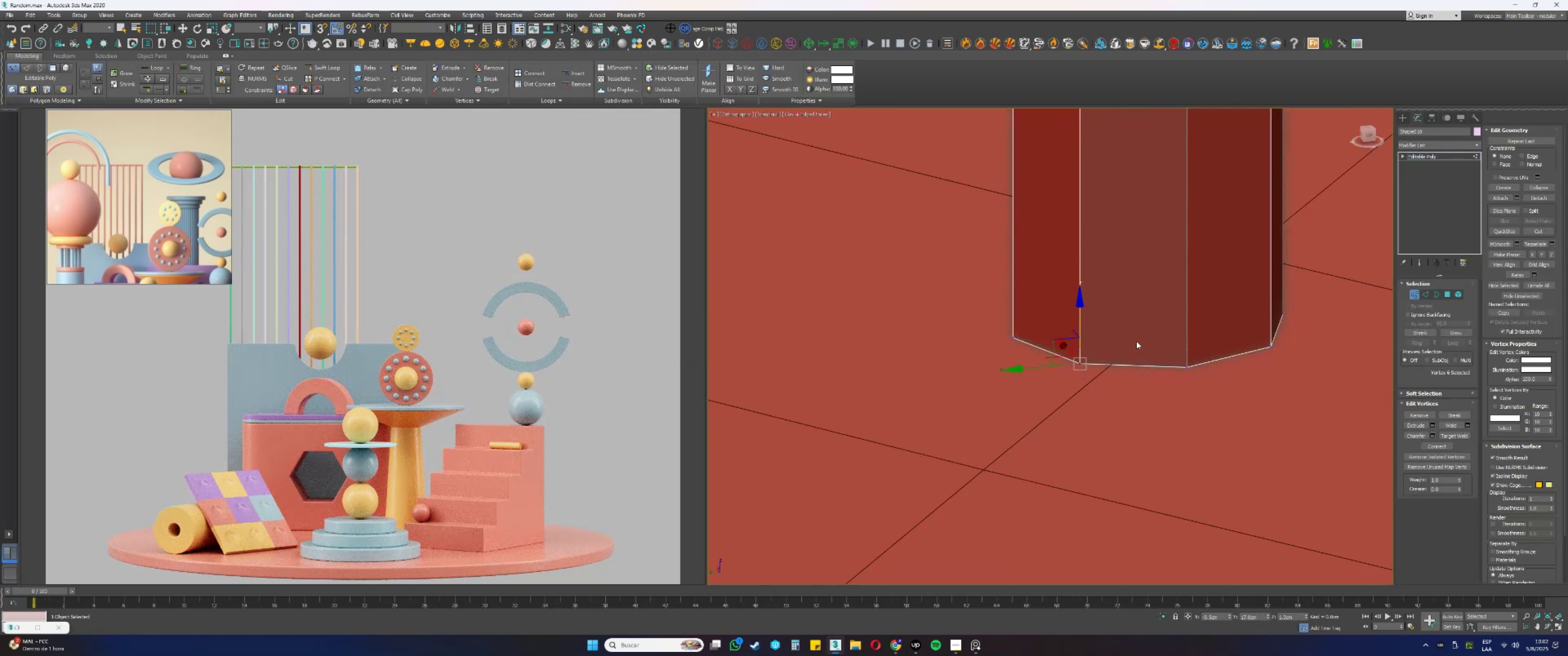 
key(F4)
 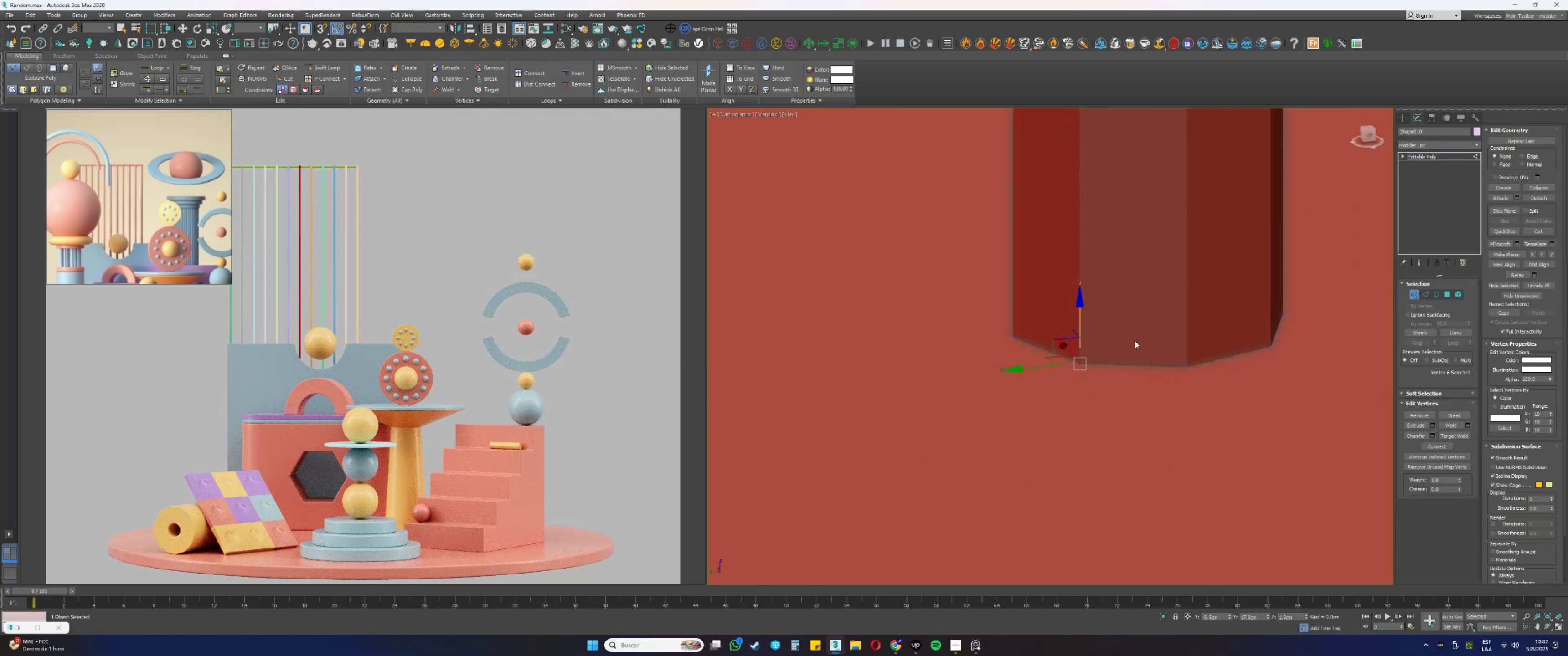 
key(F3)
 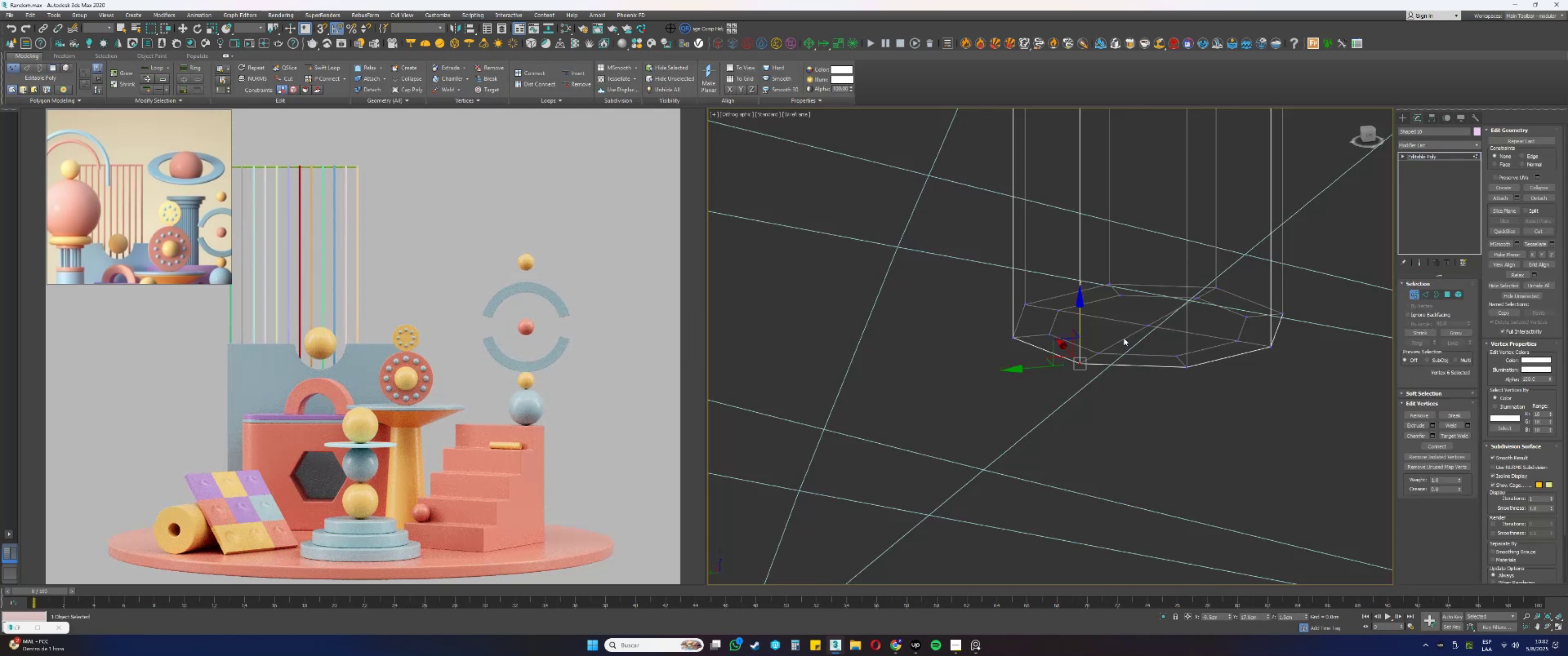 
key(F3)
 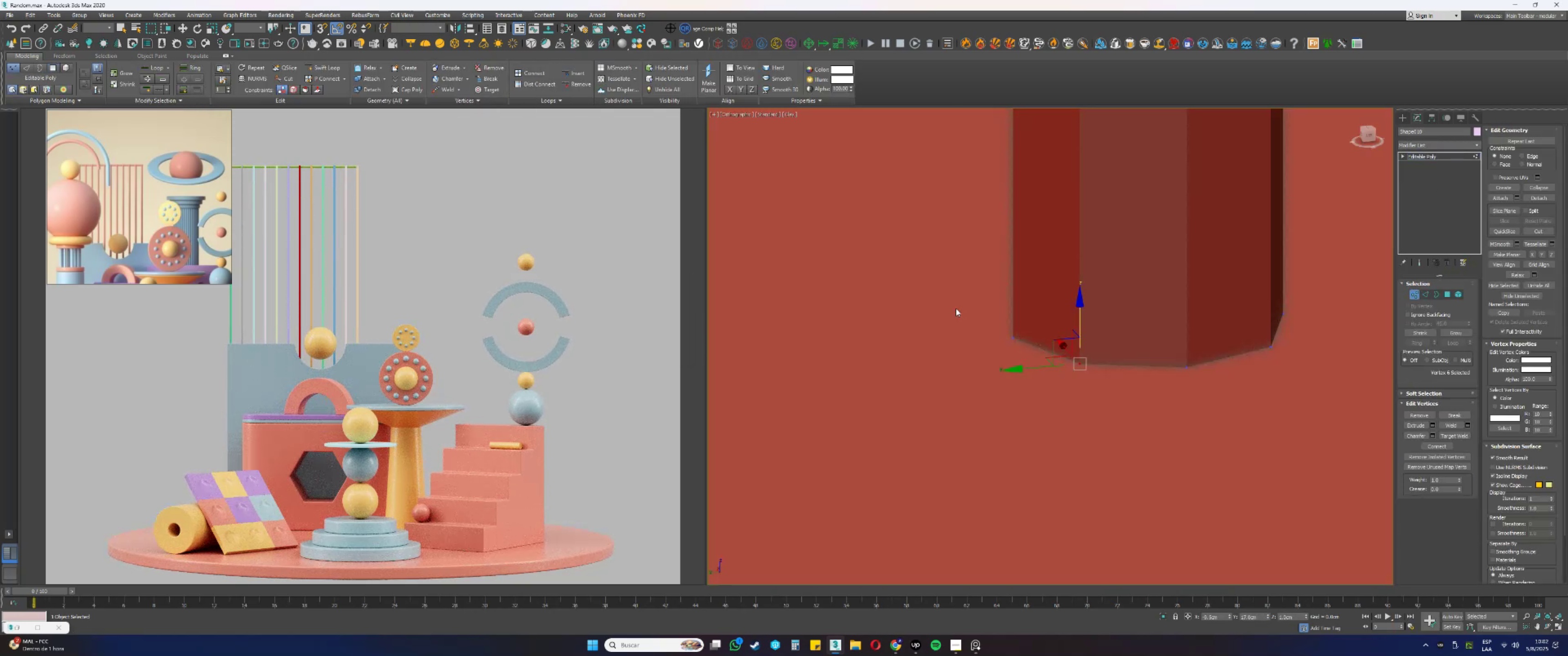 
key(F4)
 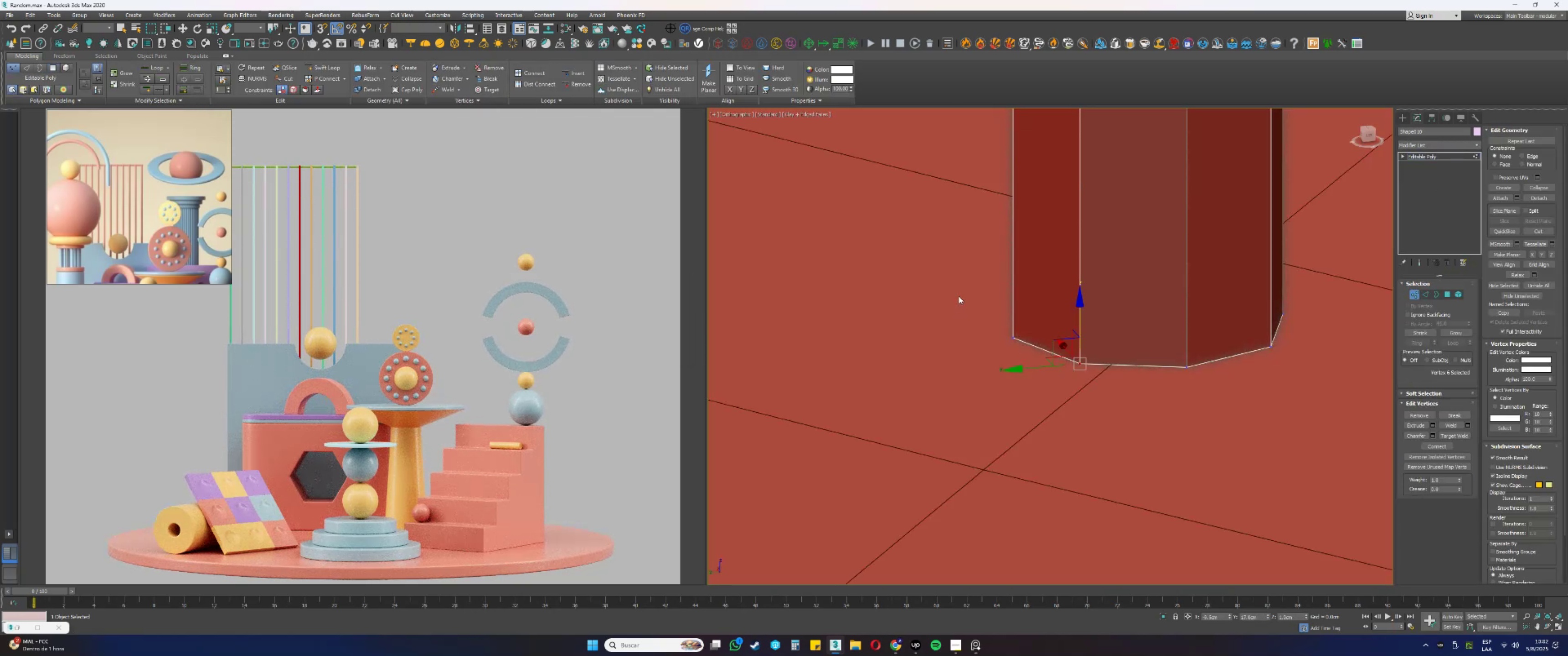 
key(F3)
 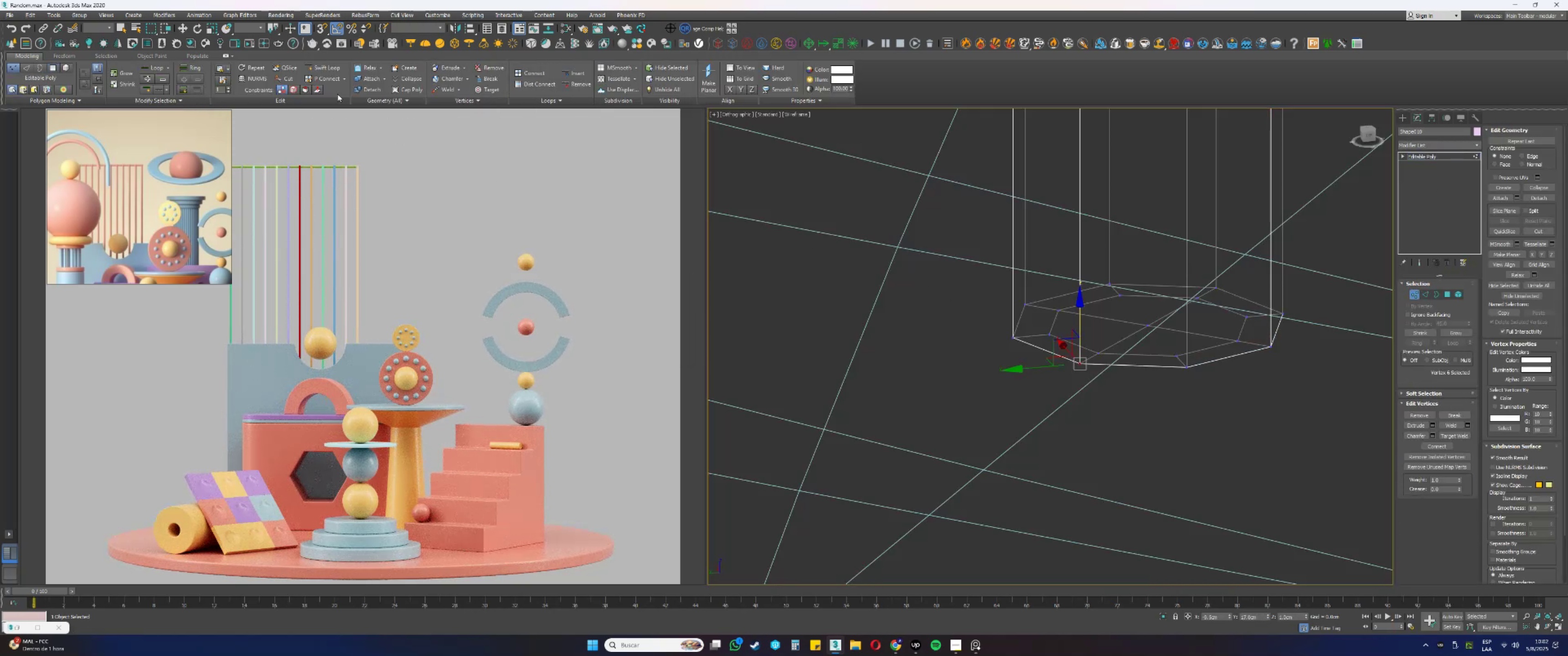 
left_click([320, 67])
 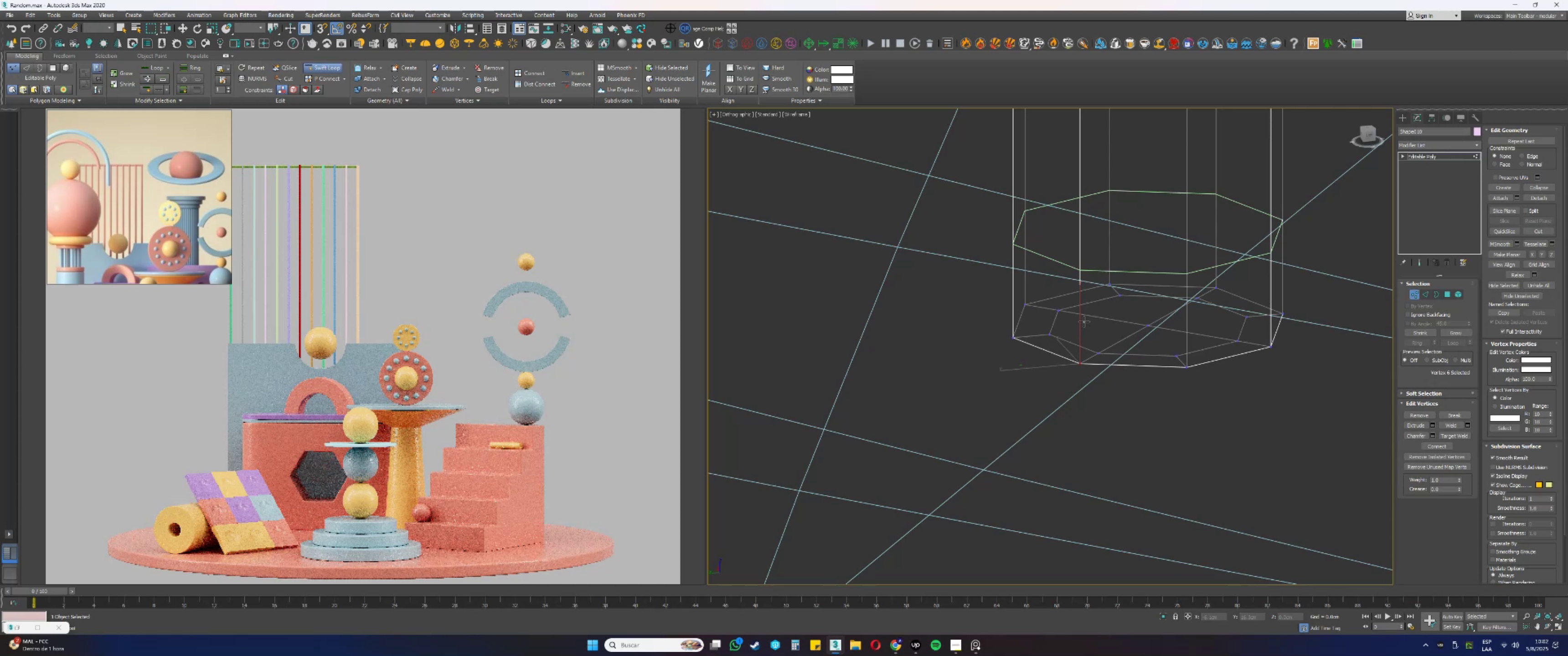 
hold_key(key=AltLeft, duration=1.4)
hold_key(key=ControlLeft, duration=1.39)
left_click_drag(start_coordinate=[1109, 272], to_coordinate=[1110, 338])
 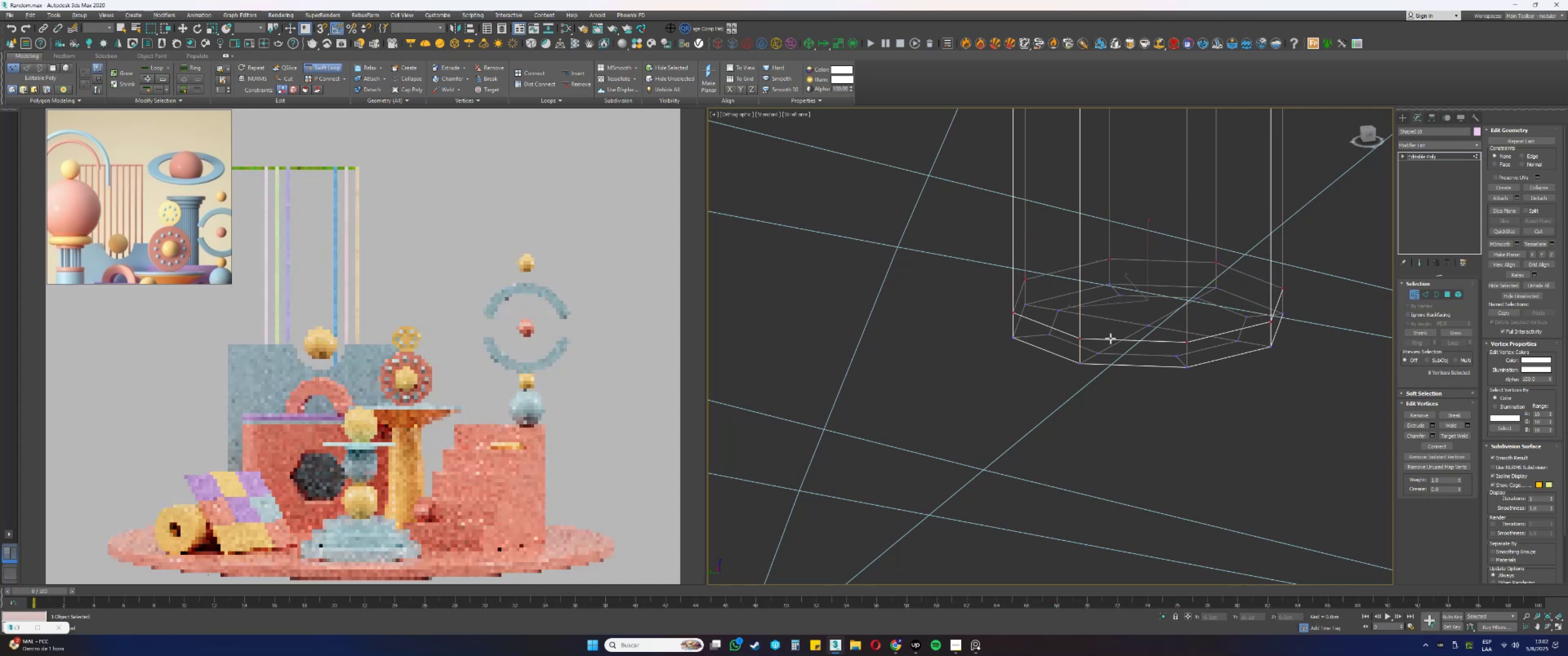 
scroll: coordinate [1121, 485], scroll_direction: down, amount: 26.0
 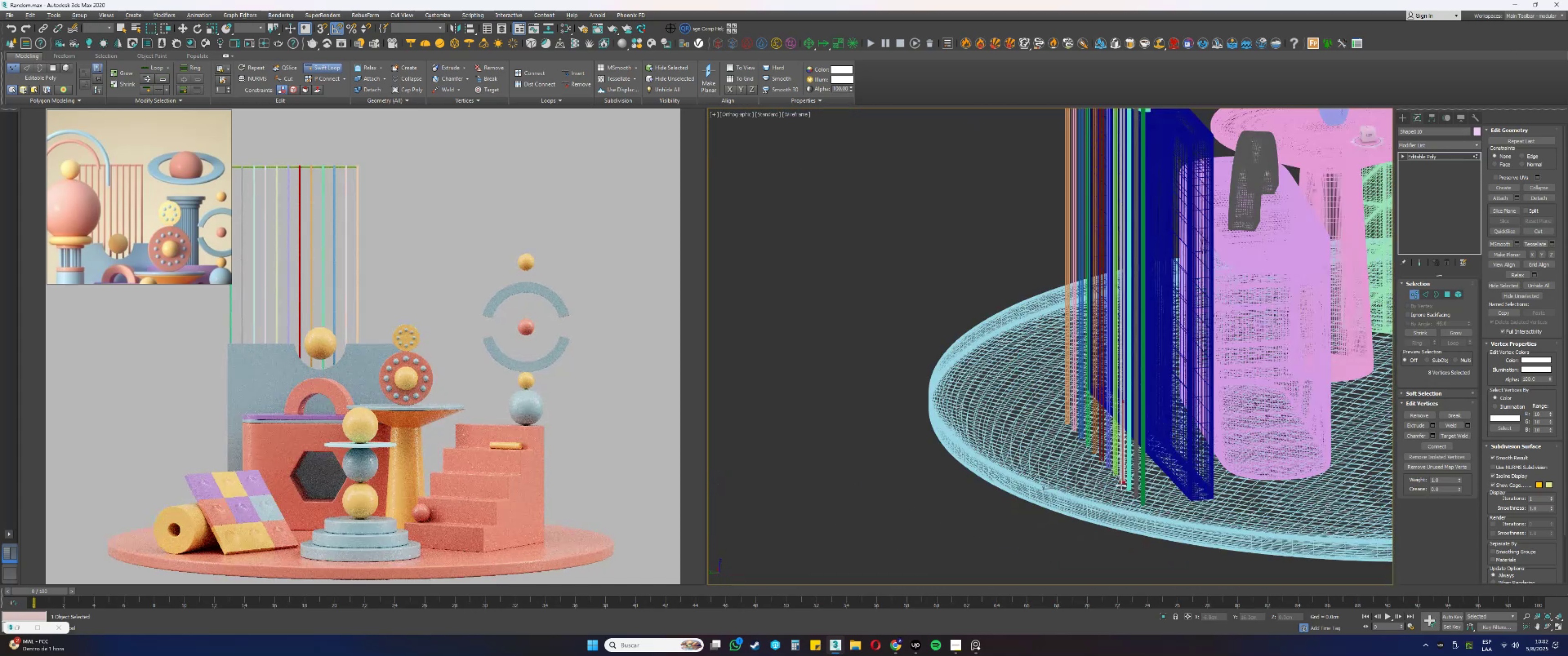 
hold_key(key=AltLeft, duration=0.47)
 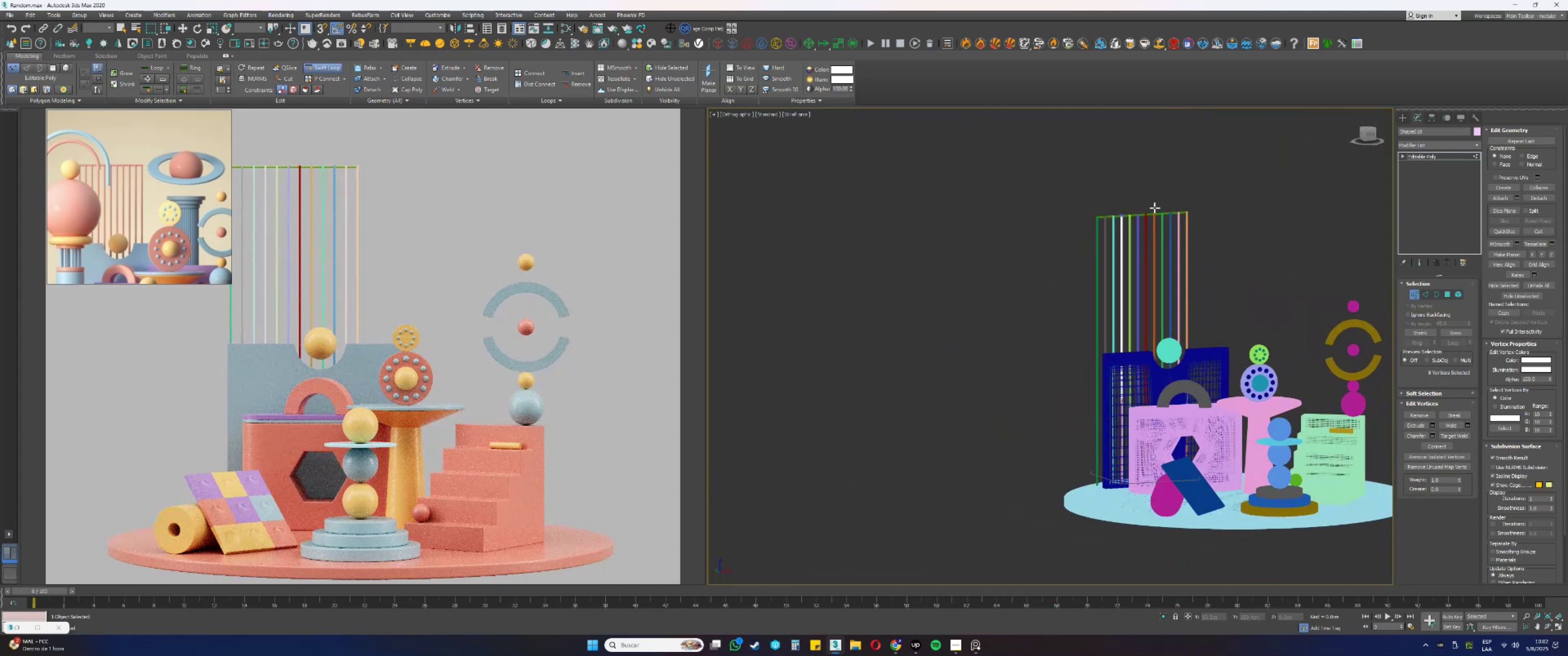 
scroll: coordinate [1067, 299], scroll_direction: up, amount: 15.0
 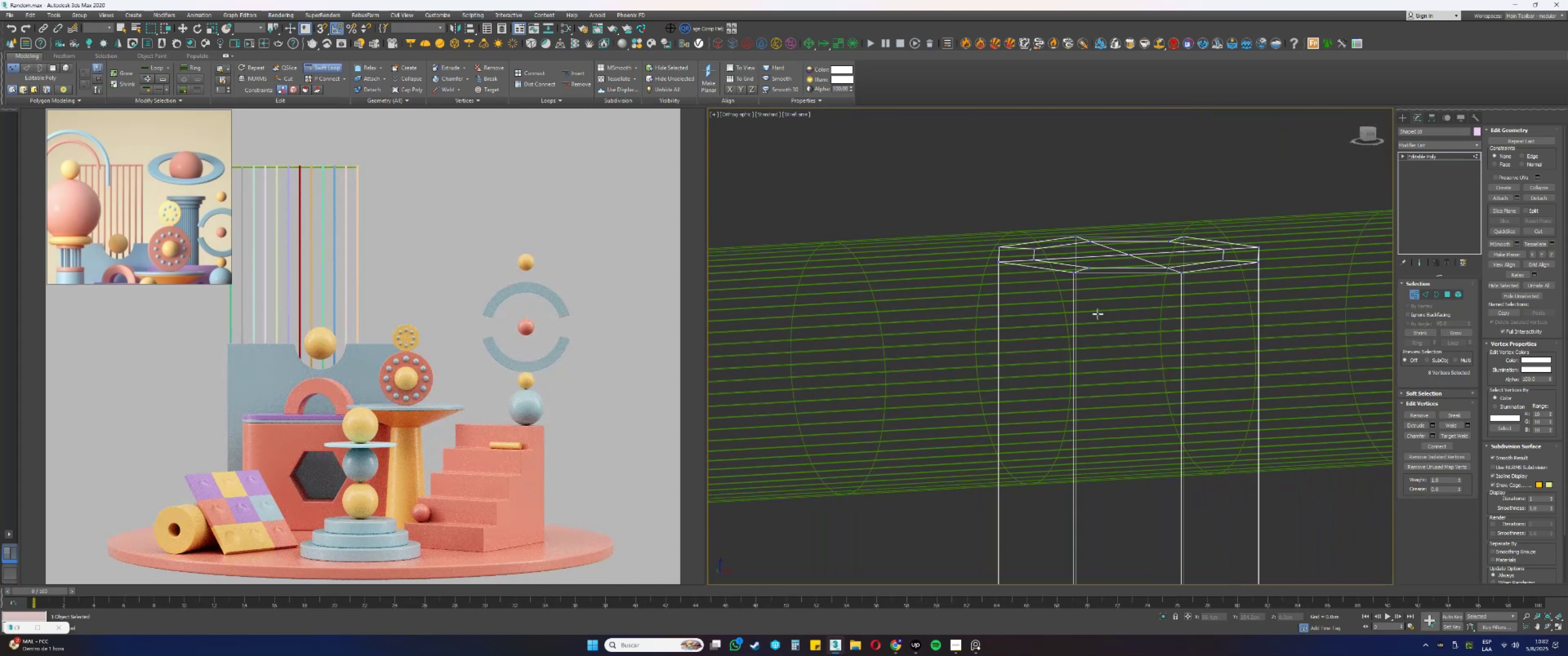 
left_click([1073, 341])
 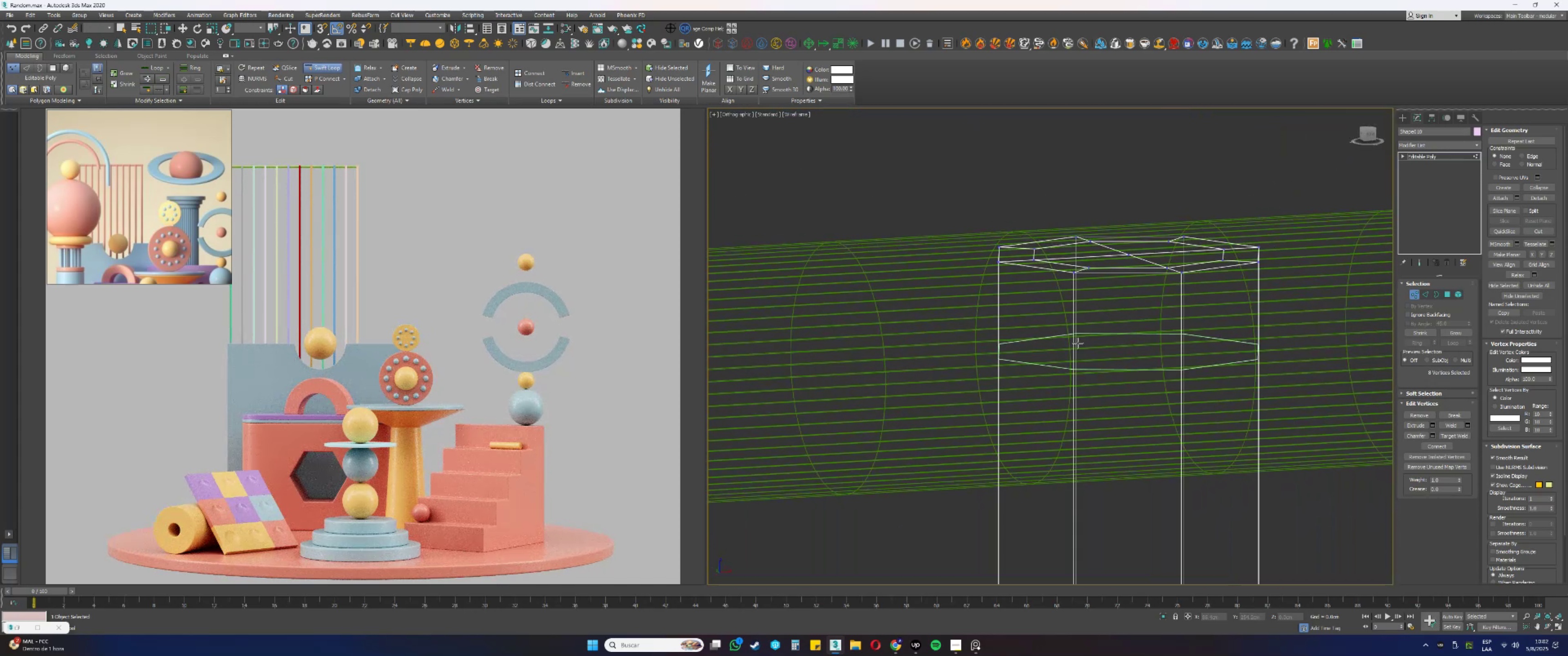 
left_click([1078, 343])
 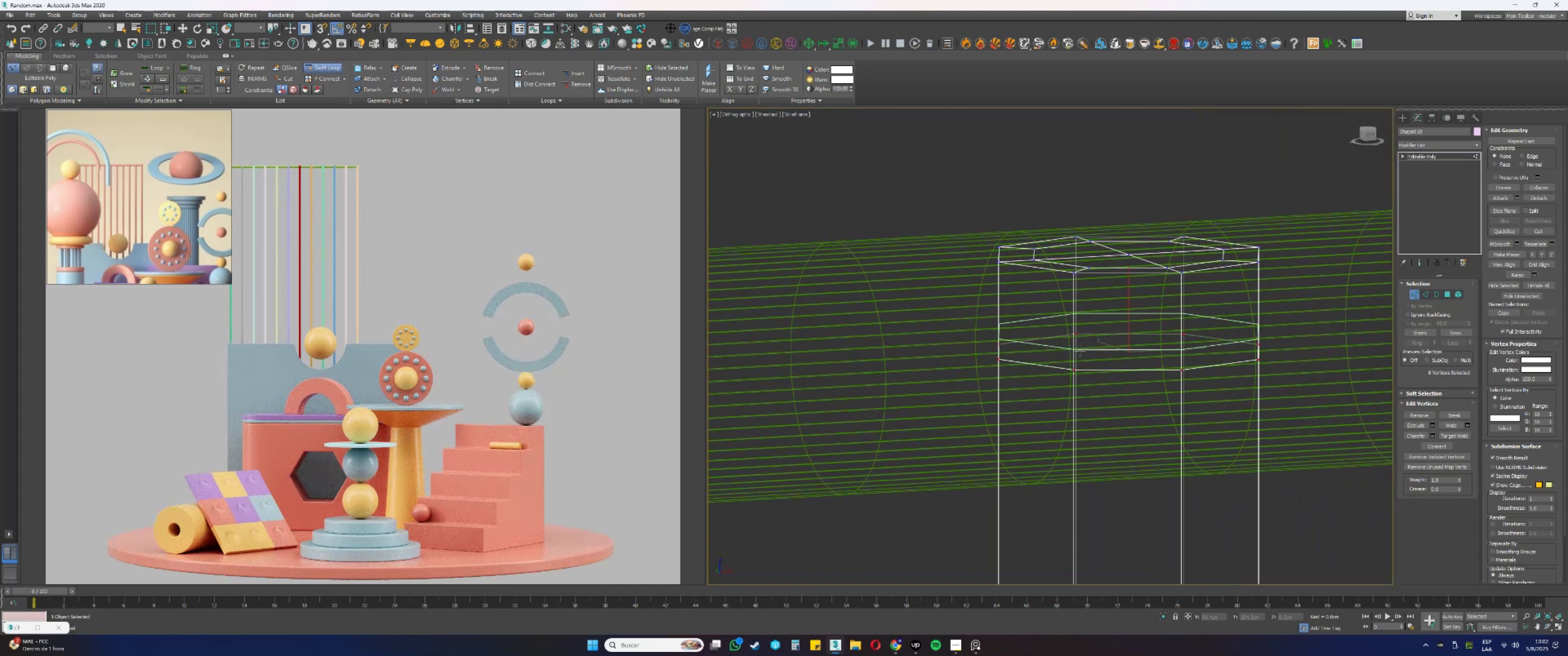 
hold_key(key=ControlLeft, duration=1.35)
hold_key(key=AltLeft, duration=1.37)
left_click_drag(start_coordinate=[1086, 368], to_coordinate=[1091, 298])
 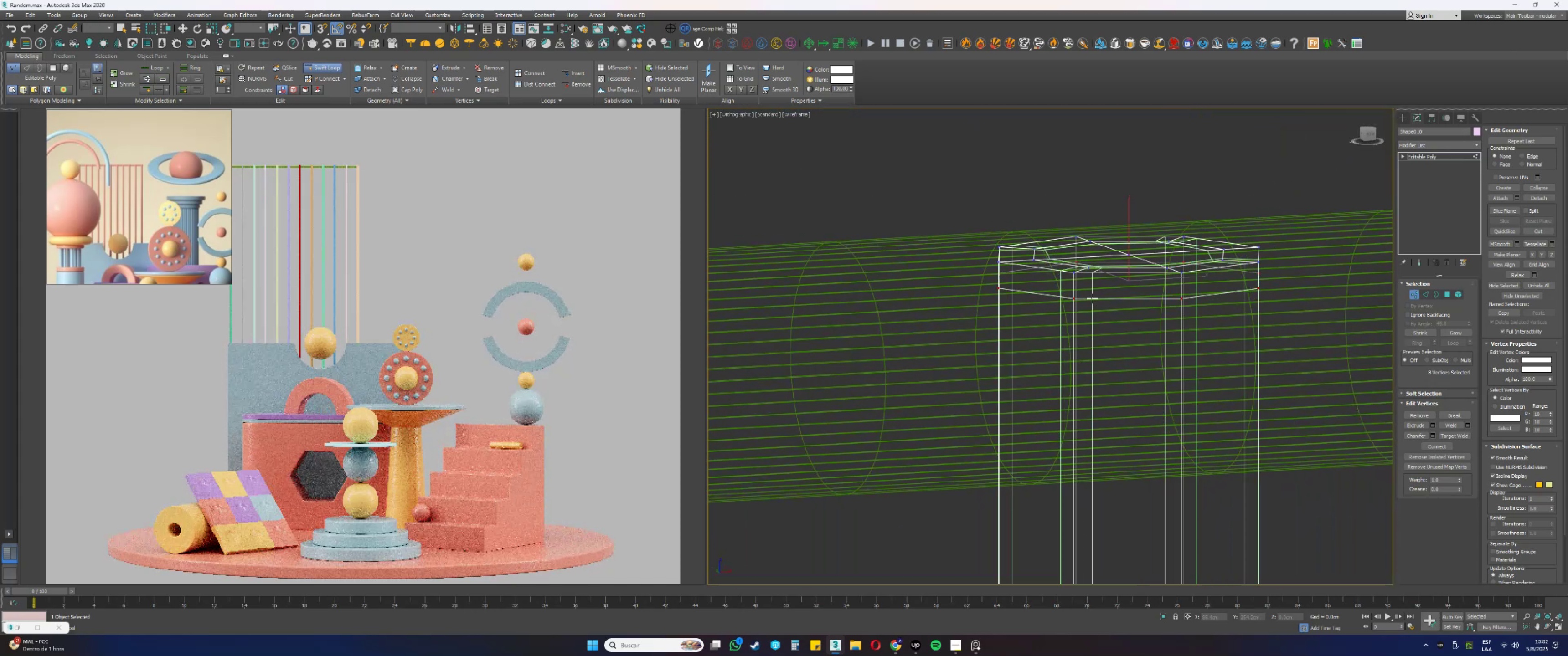 
right_click([1100, 294])
 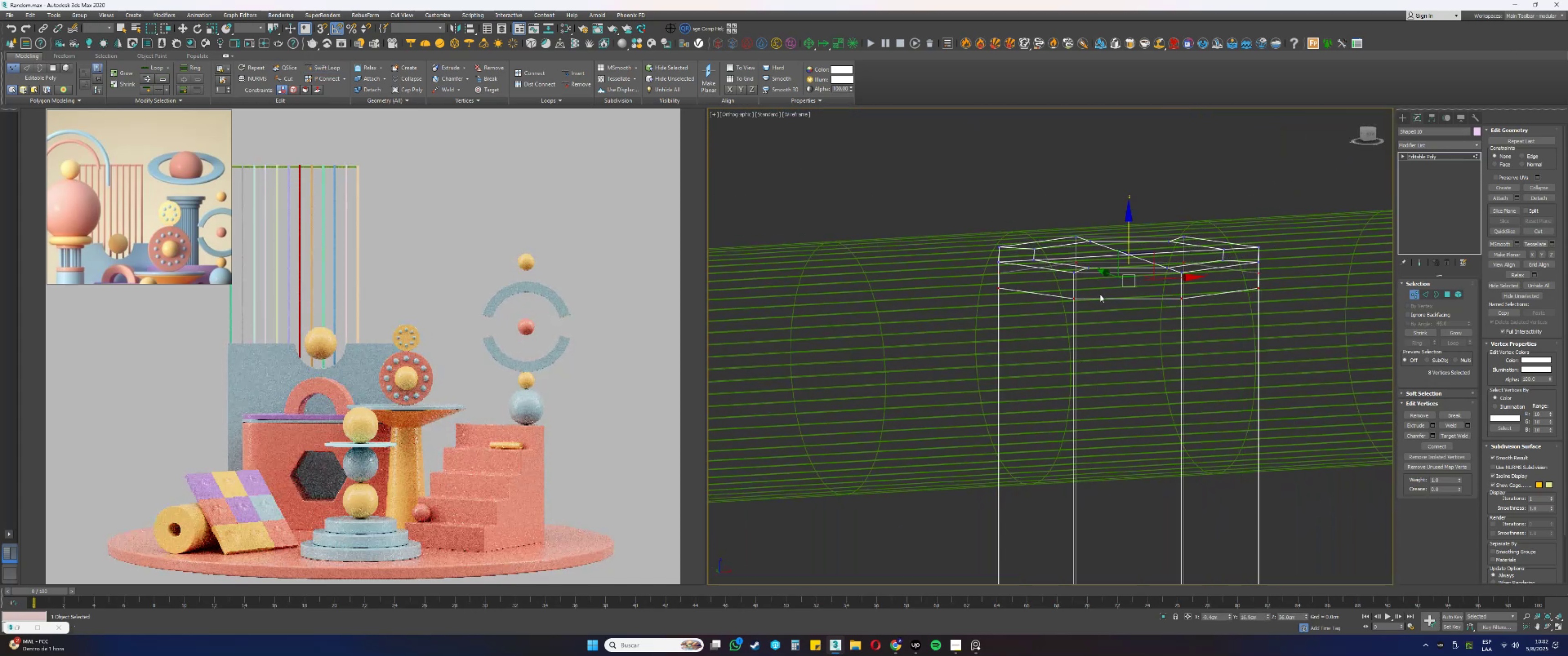 
key(1)
 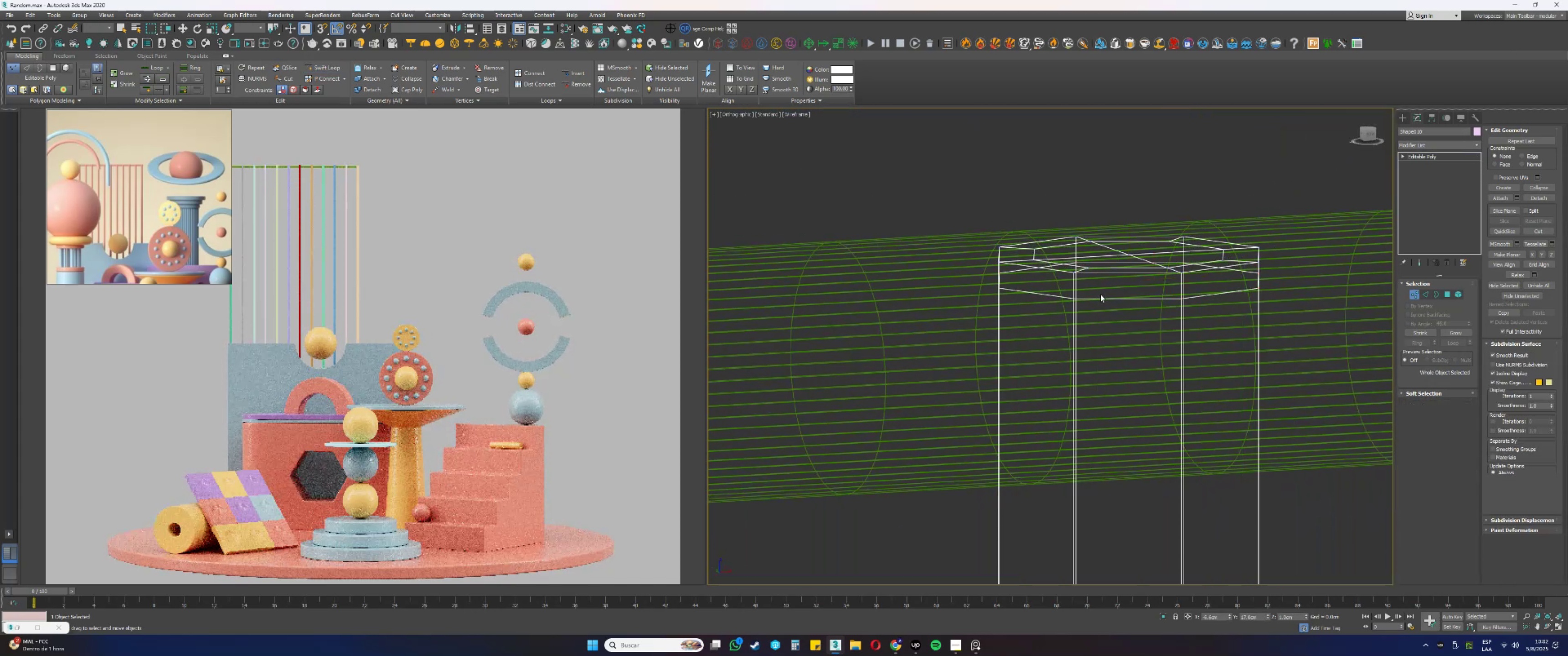 
key(F3)
 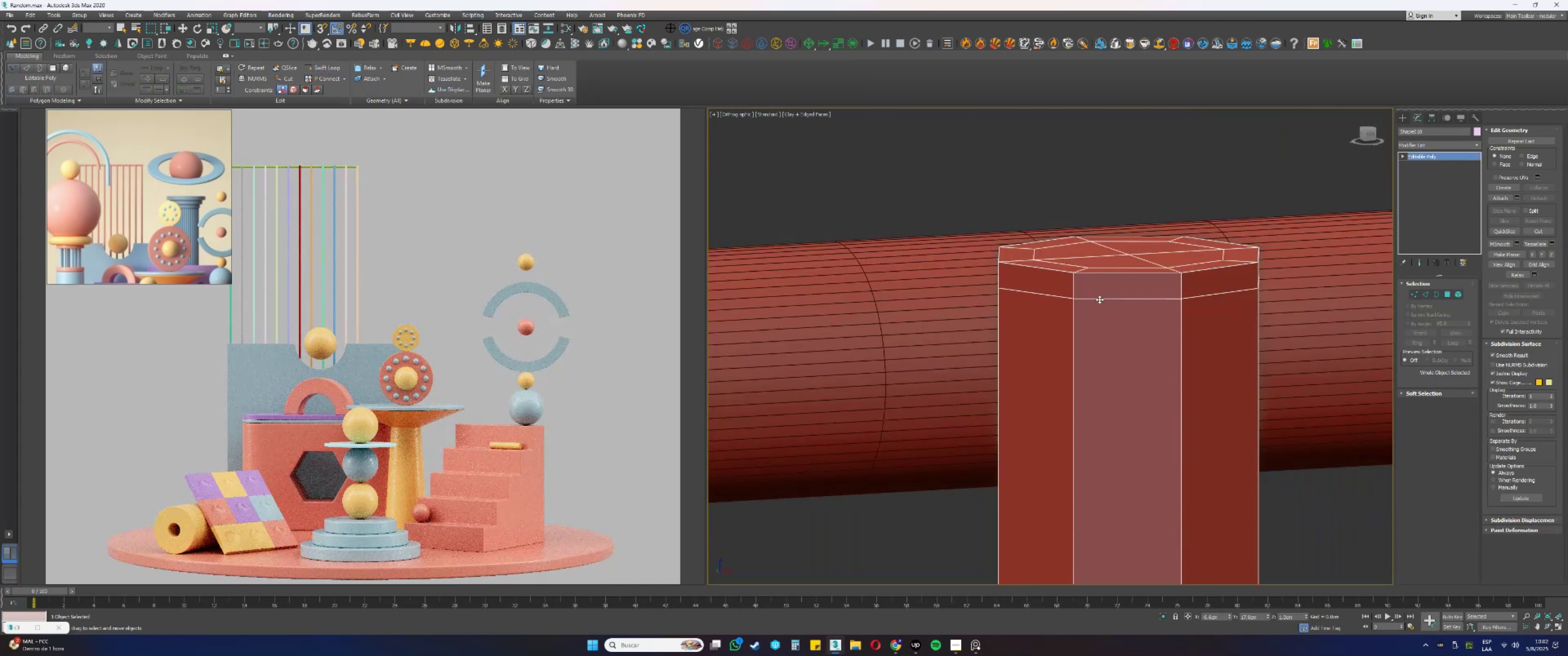 
key(F4)
 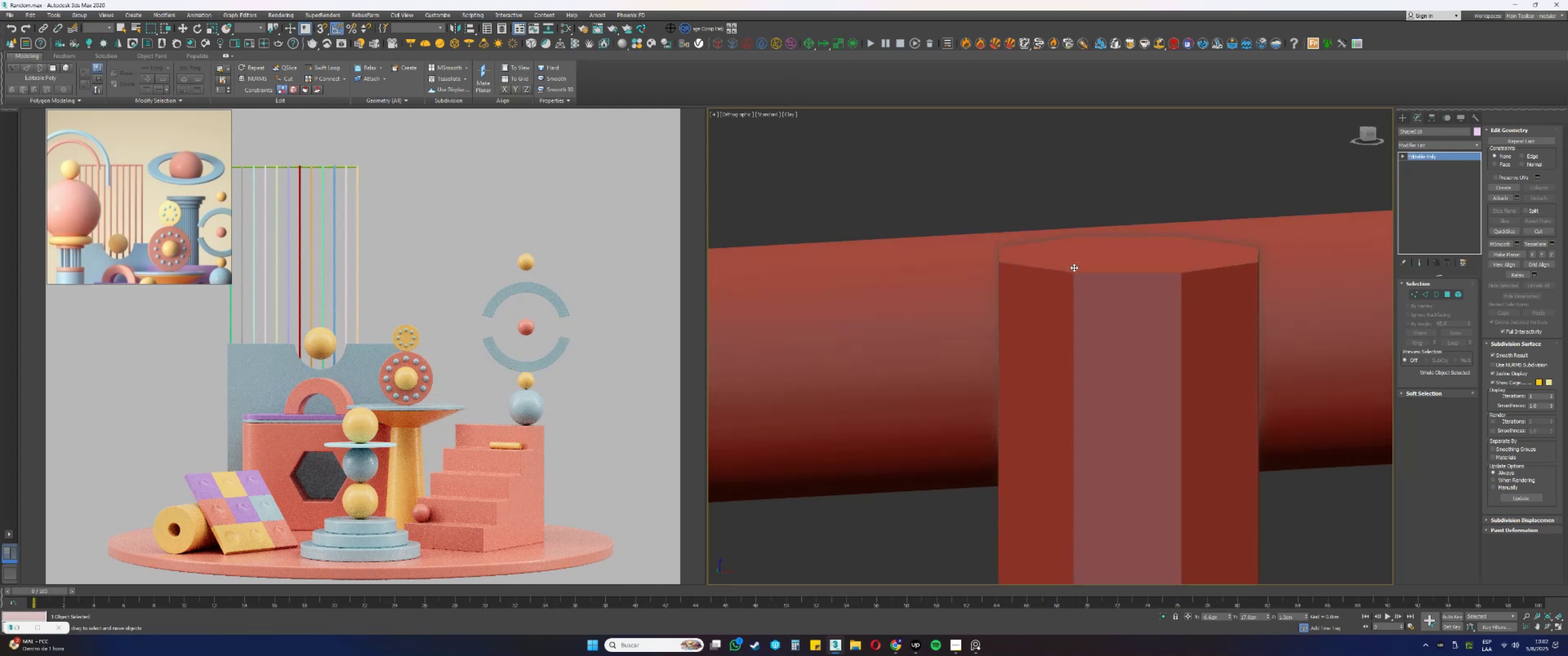 
key(F4)
 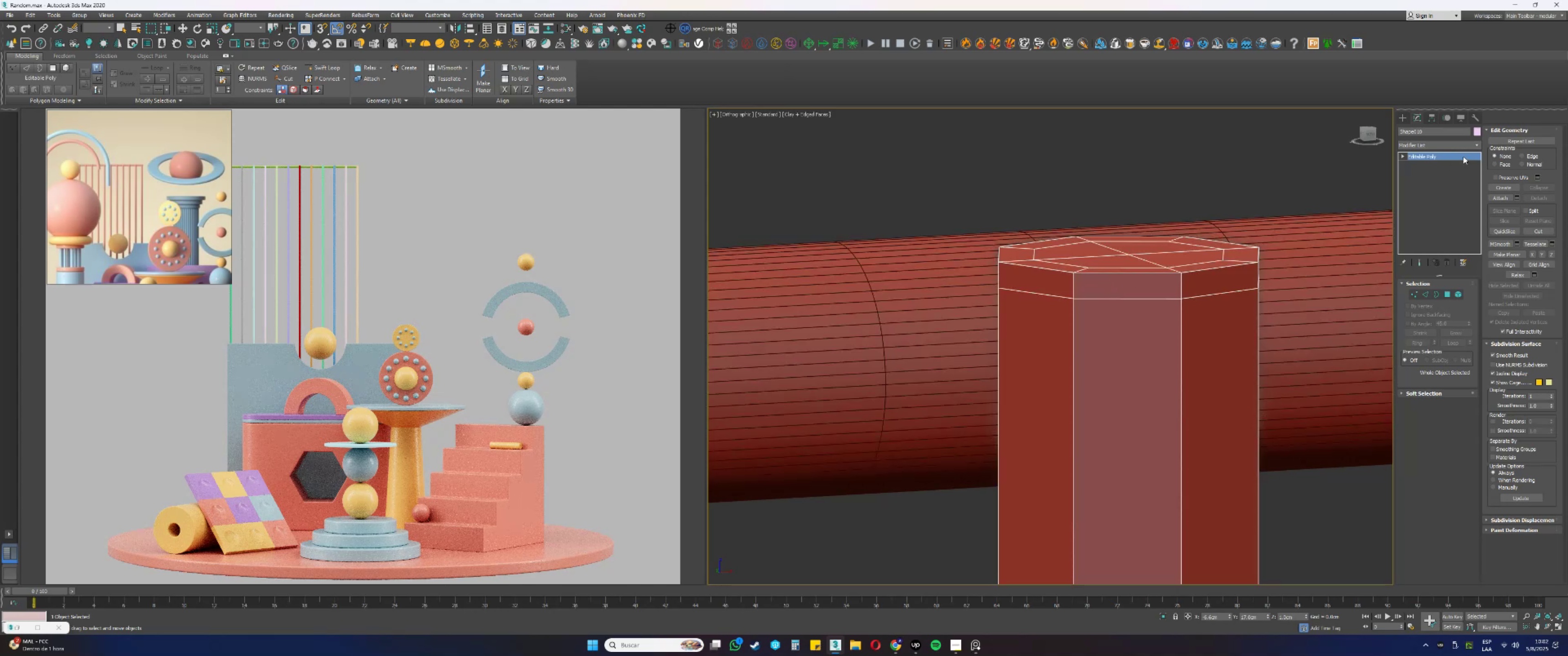 
right_click([1442, 157])
 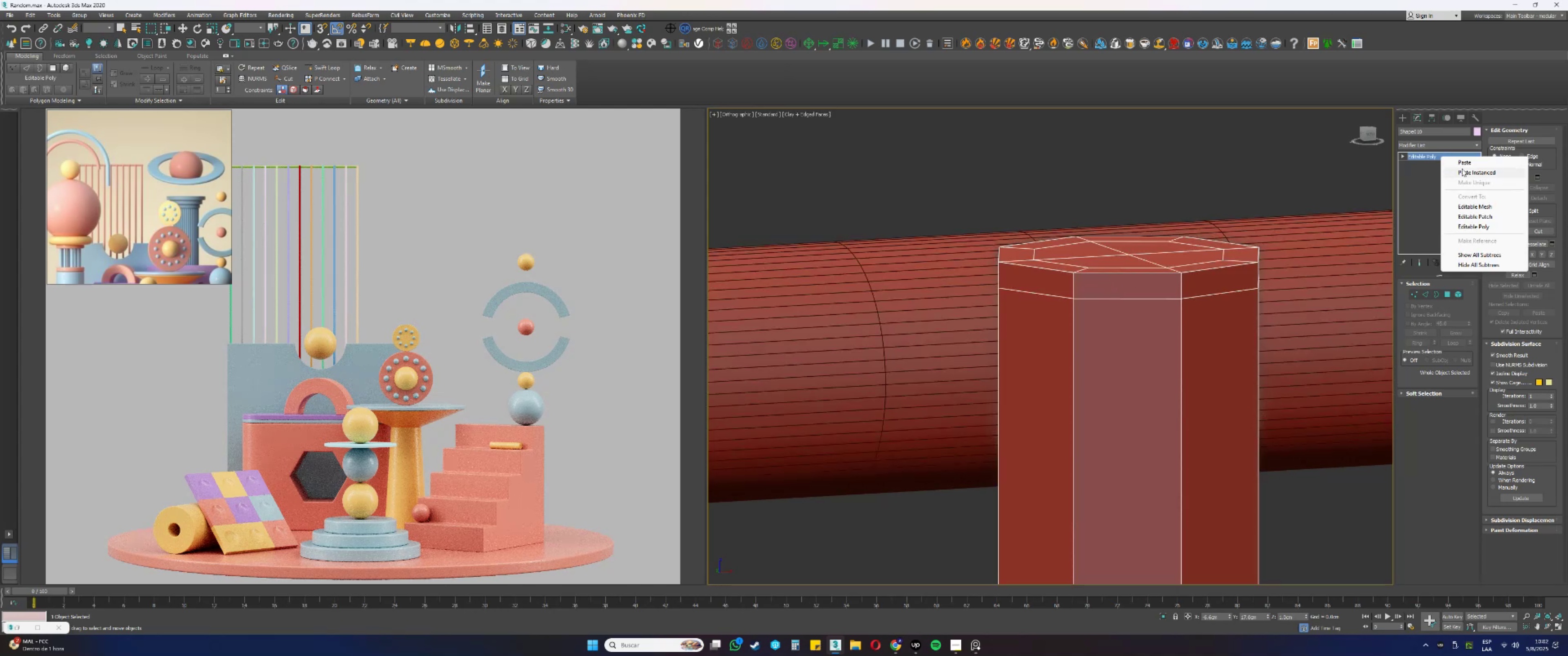 
left_click([1467, 174])
 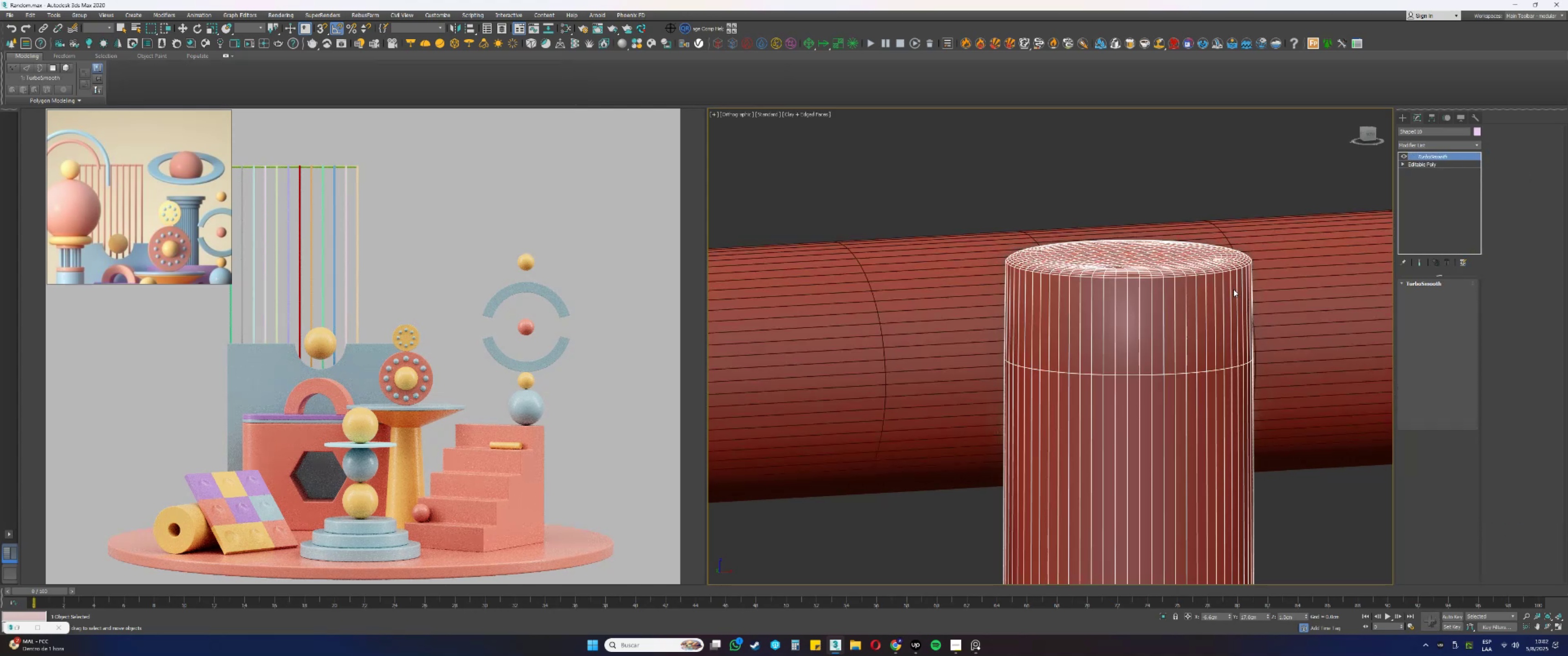 
scroll: coordinate [1194, 271], scroll_direction: down, amount: 14.0
 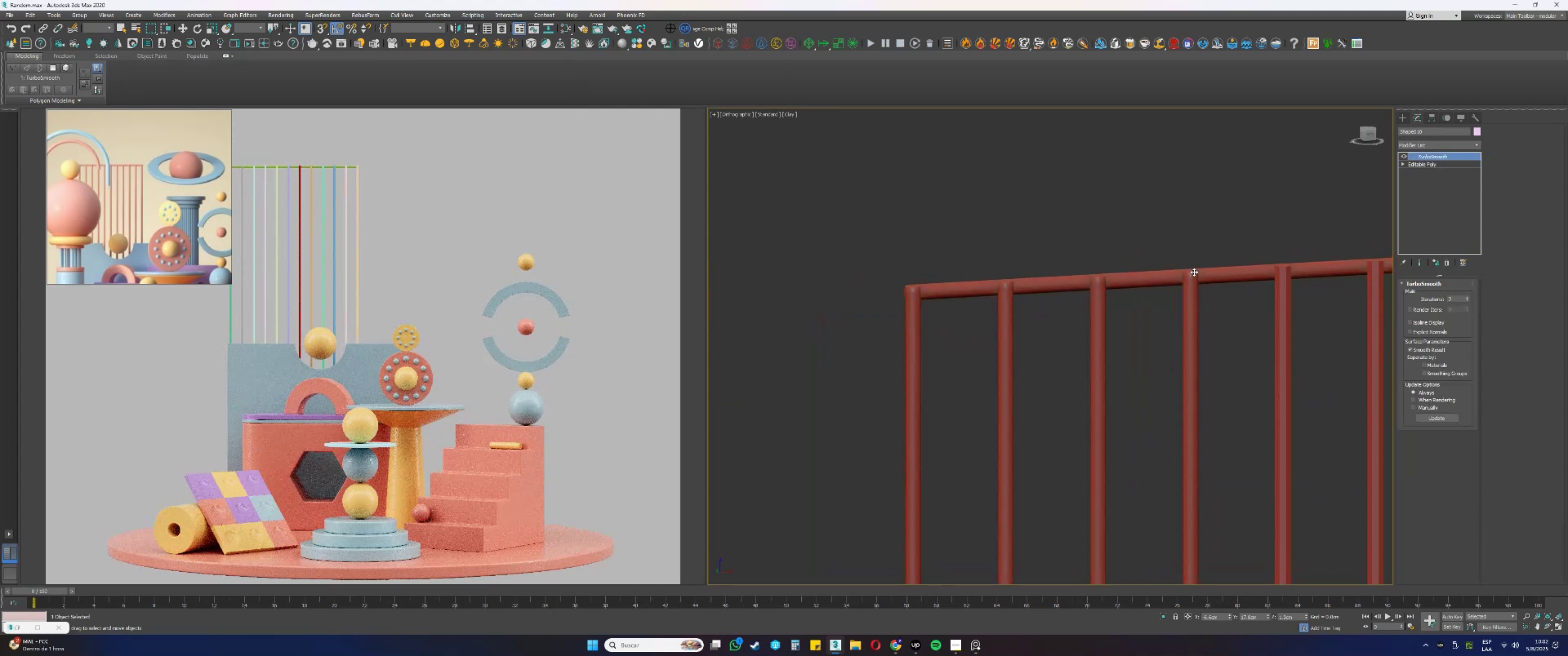 
key(F4)
 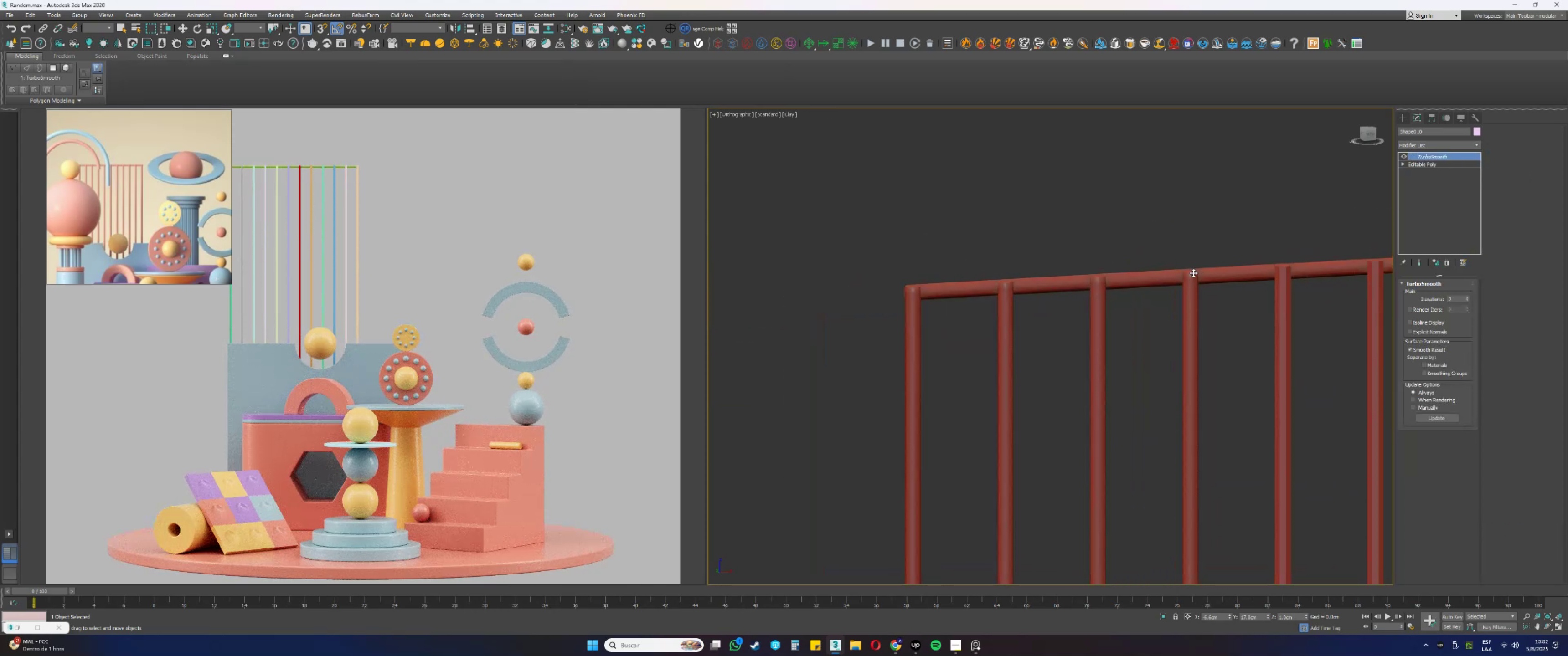 
wait(5.76)
 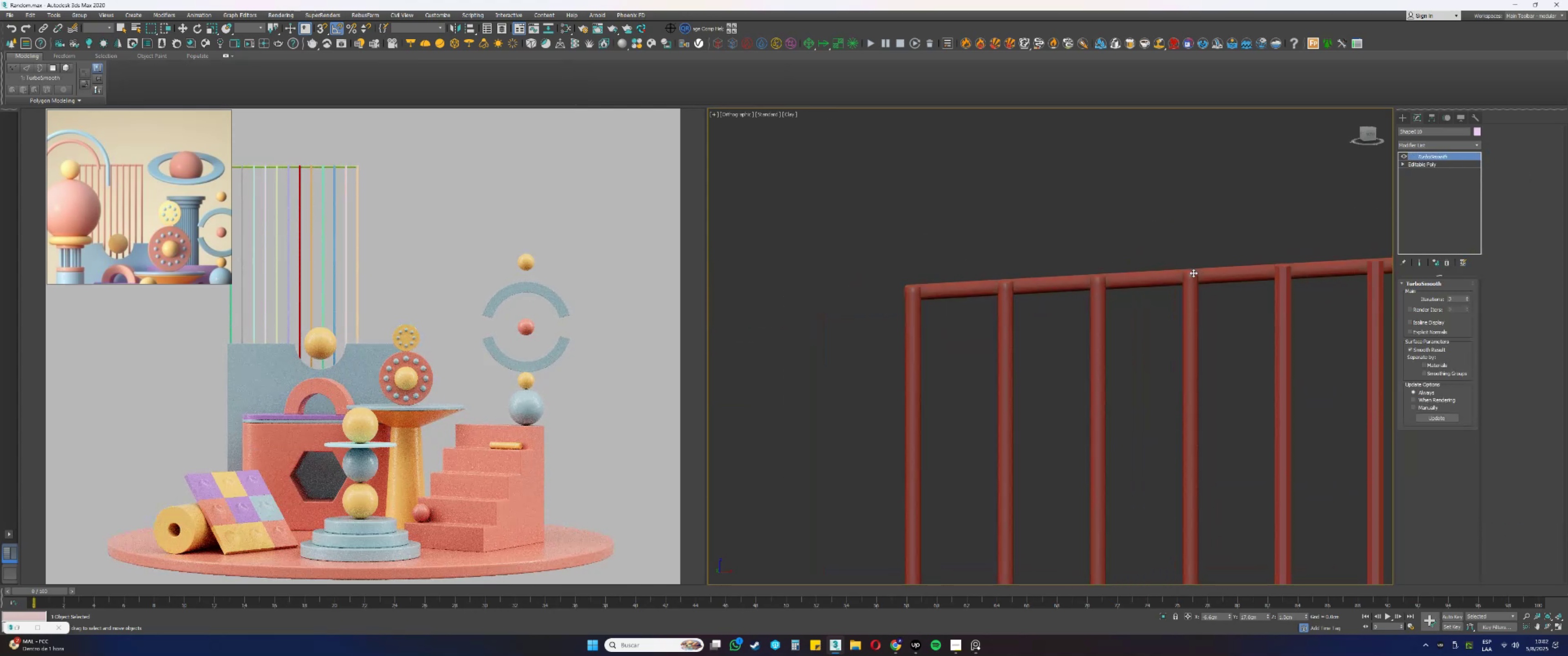 
key(F4)
 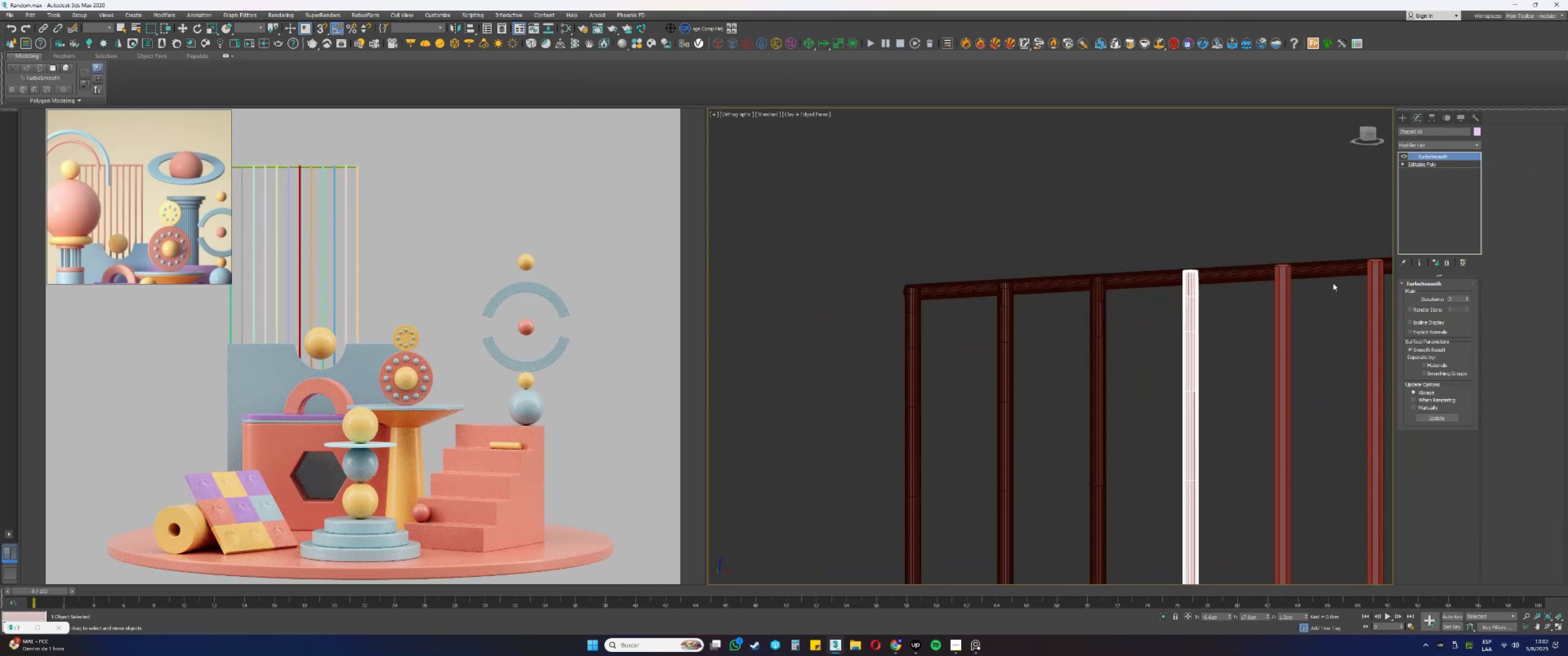 
scroll: coordinate [1170, 265], scroll_direction: up, amount: 1.0
 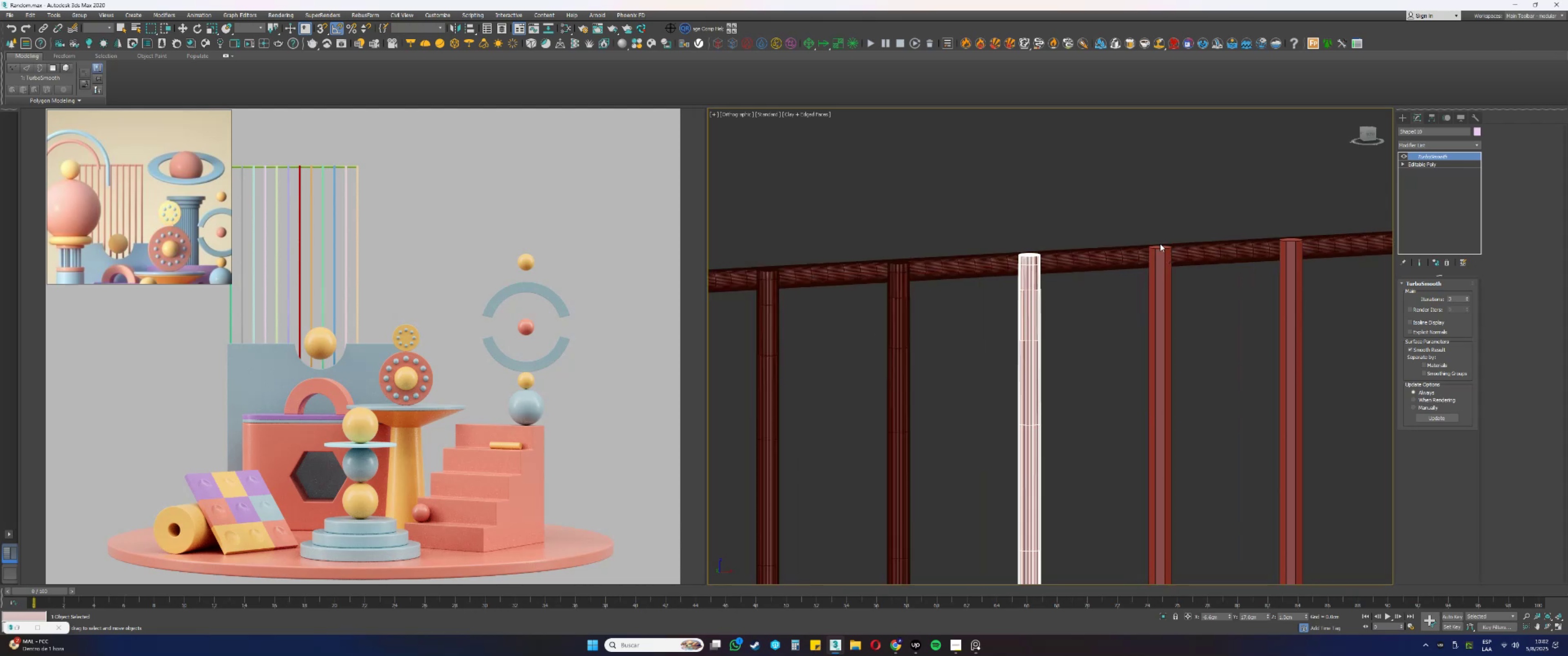 
left_click([1164, 252])
 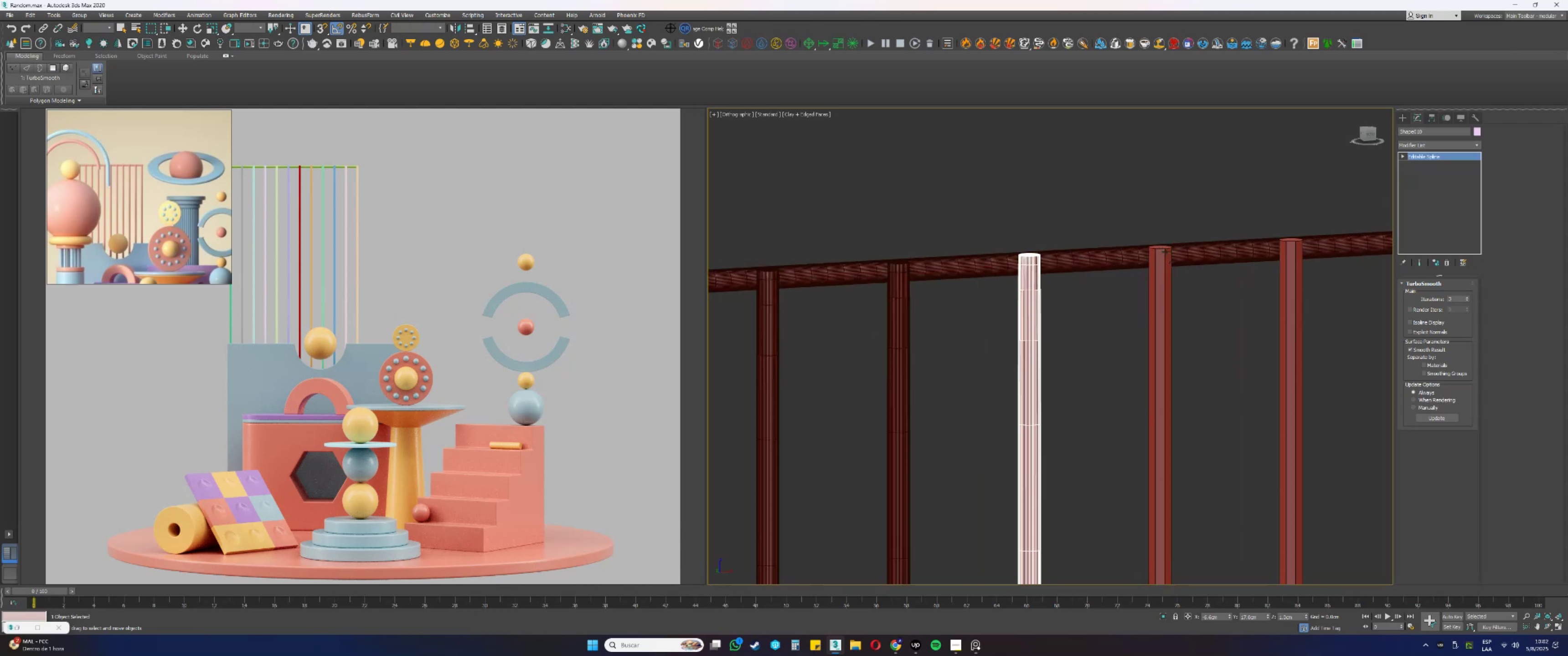 
scroll: coordinate [1193, 250], scroll_direction: up, amount: 3.0
 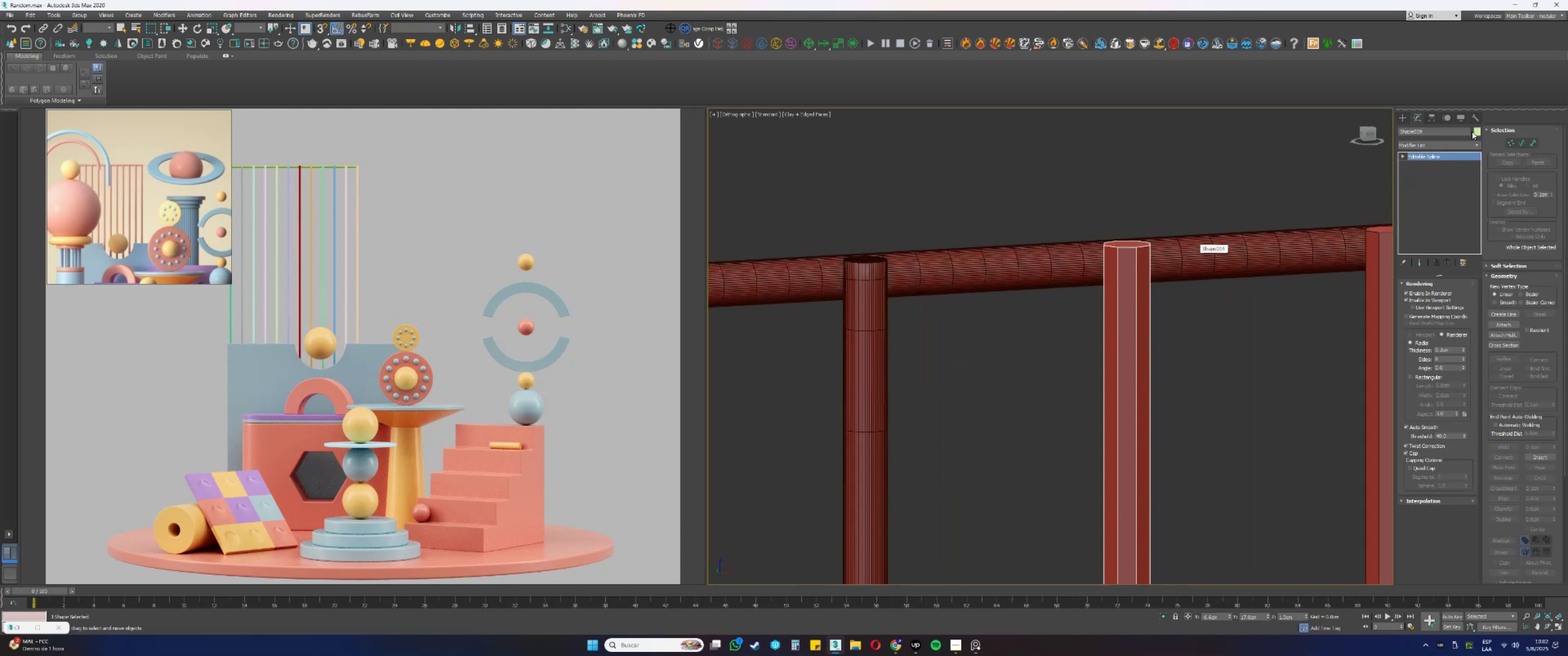 
left_click([1429, 144])
 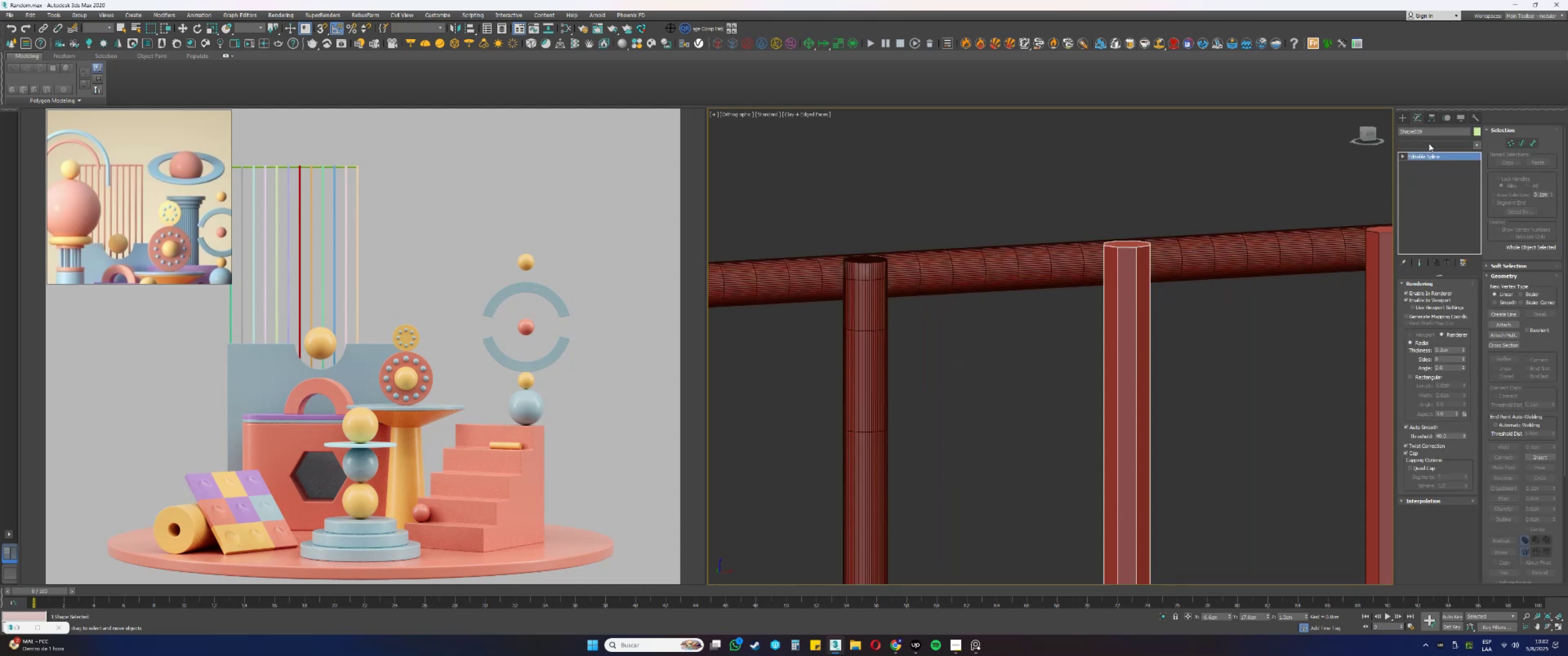 
key(E)
 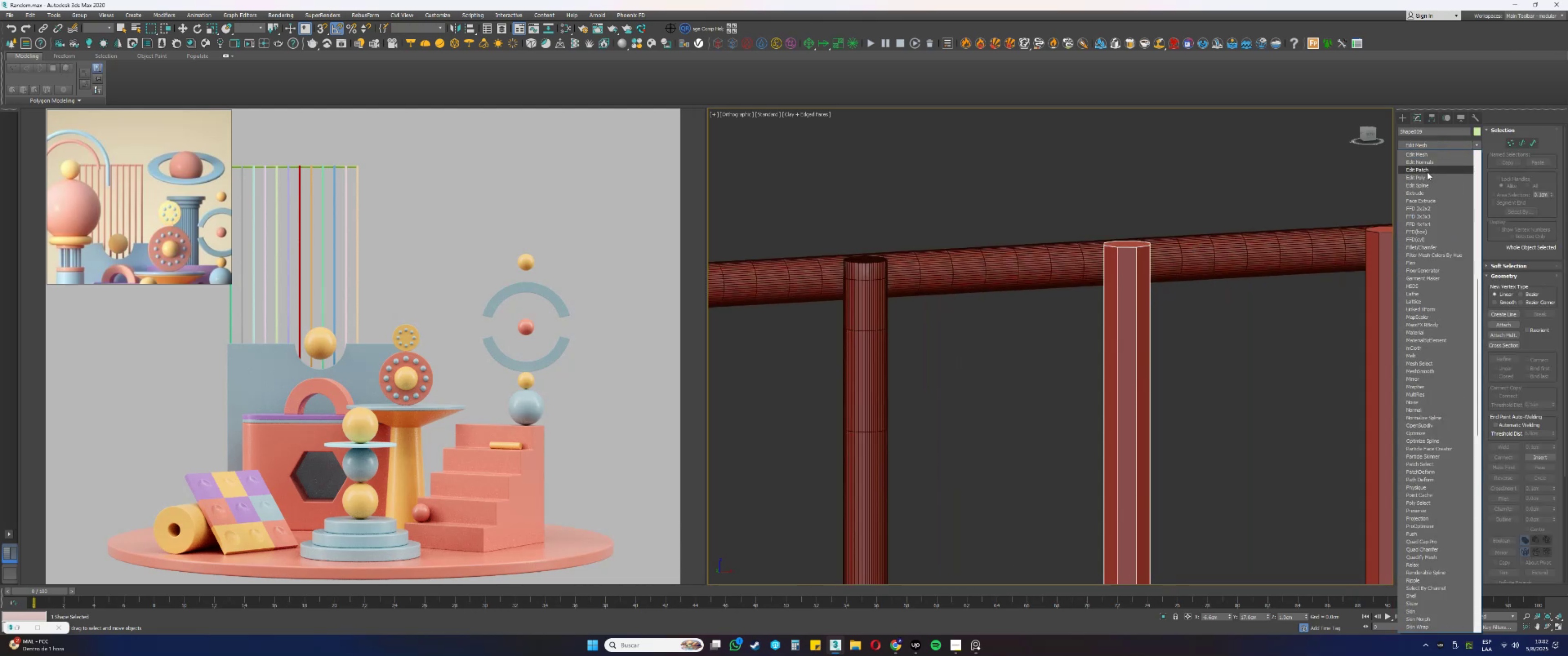 
left_click([1419, 176])
 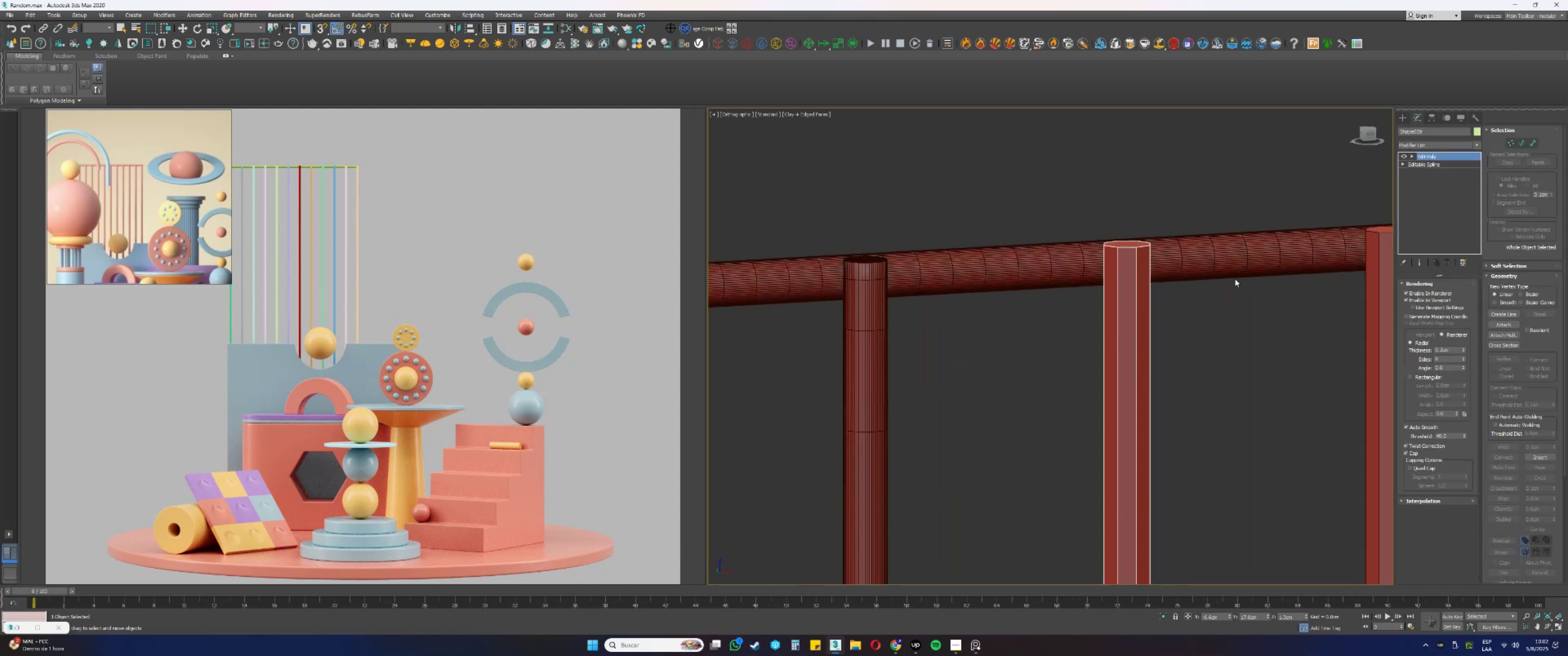 
type(4q)
 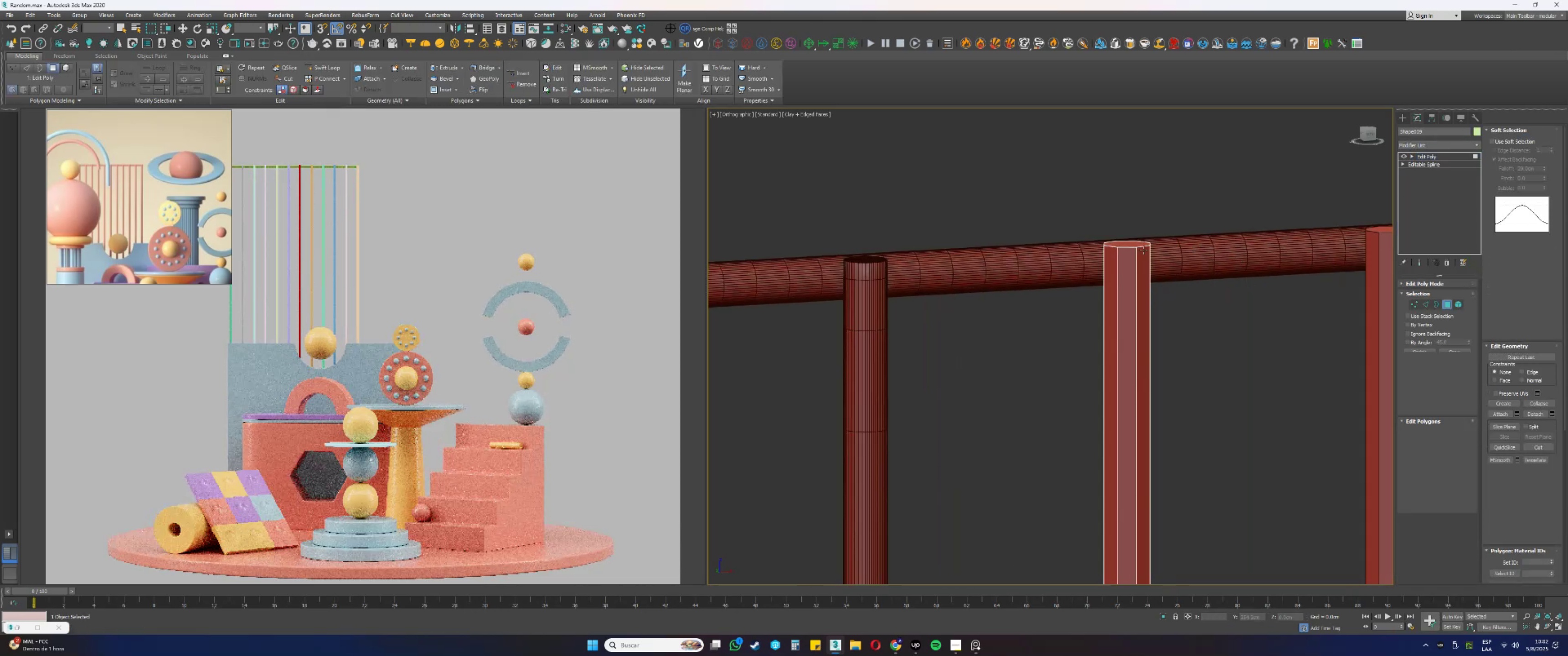 
left_click([1134, 243])
 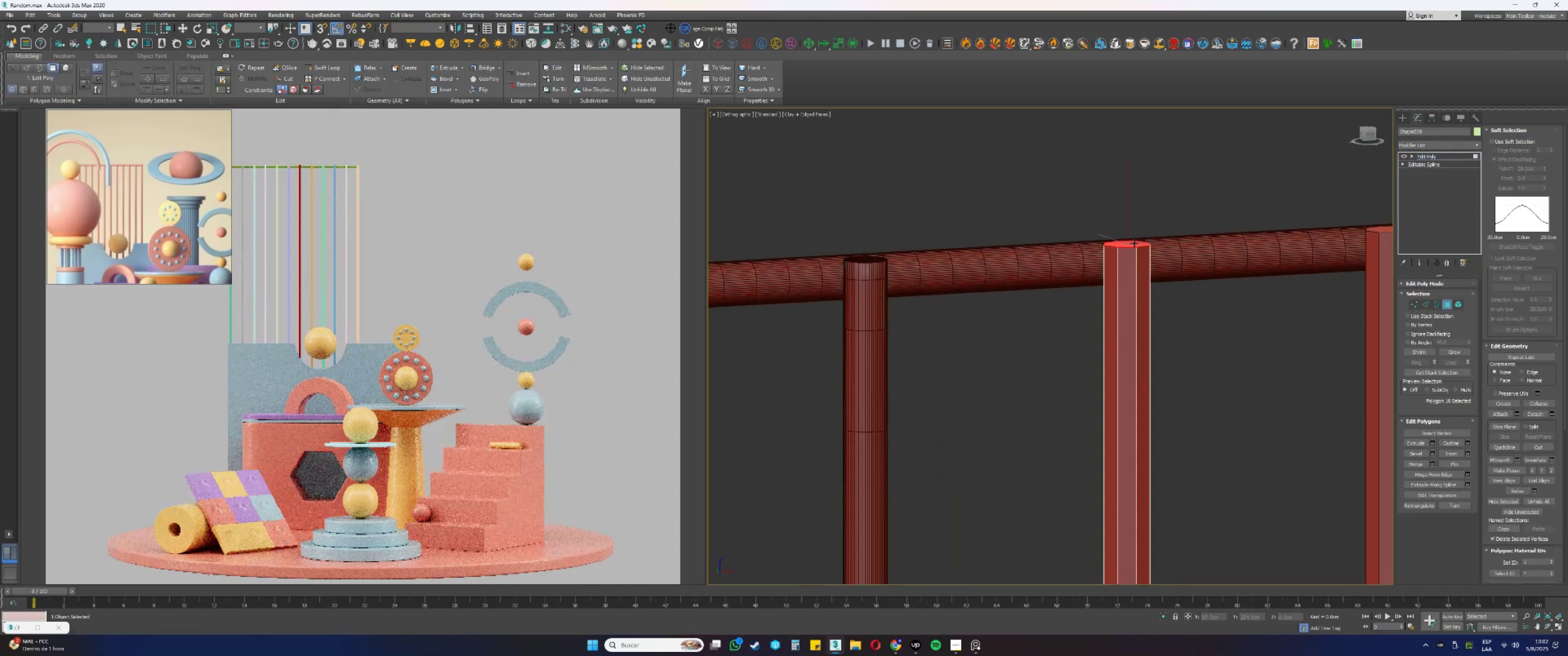 
scroll: coordinate [1130, 234], scroll_direction: down, amount: 14.0
 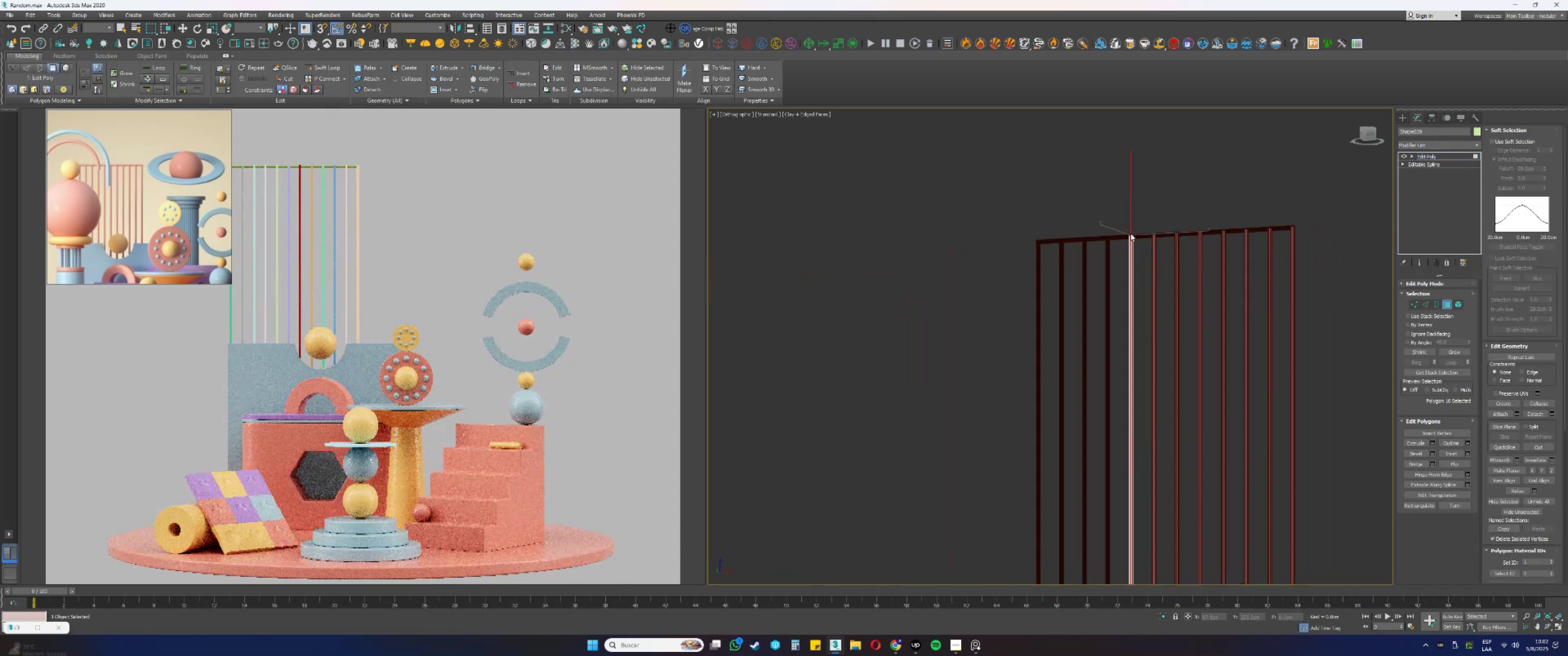 
hold_key(key=AltLeft, duration=0.6)
 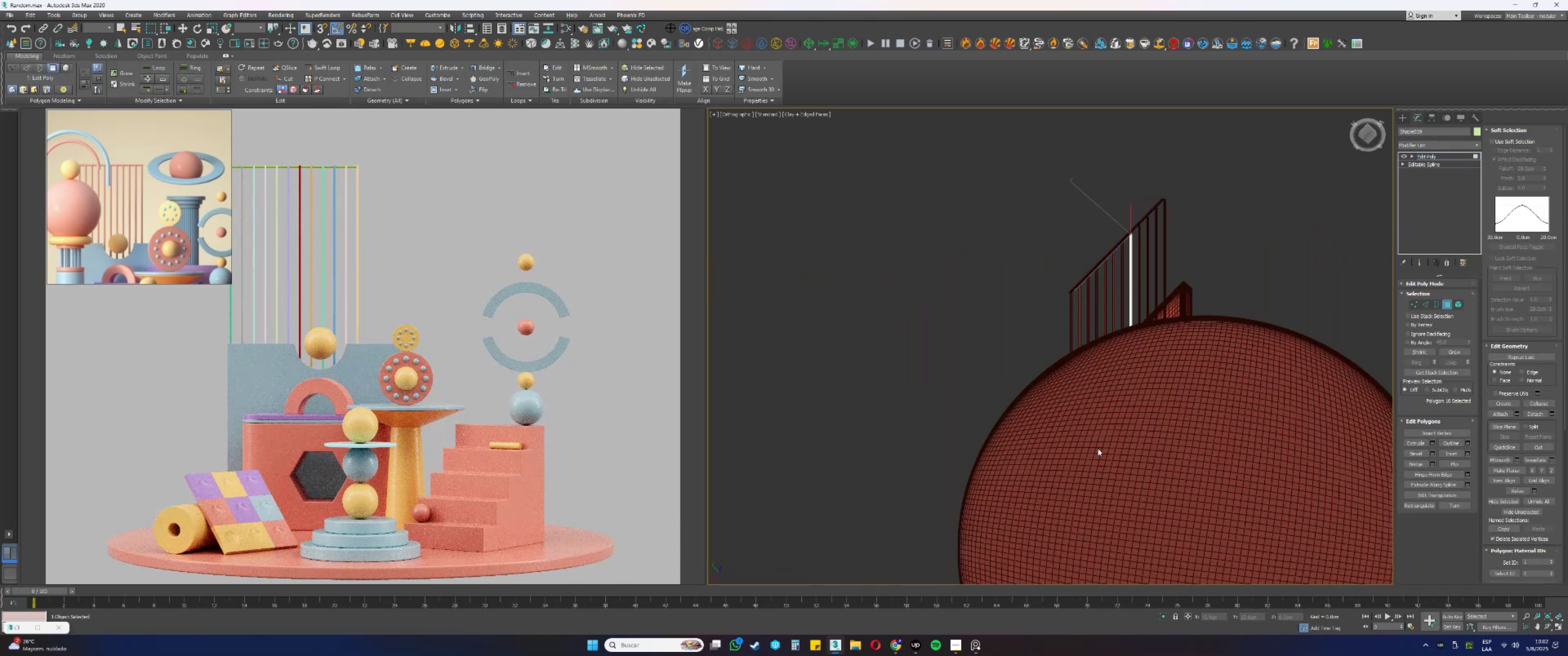 
key(Alt+AltLeft)
 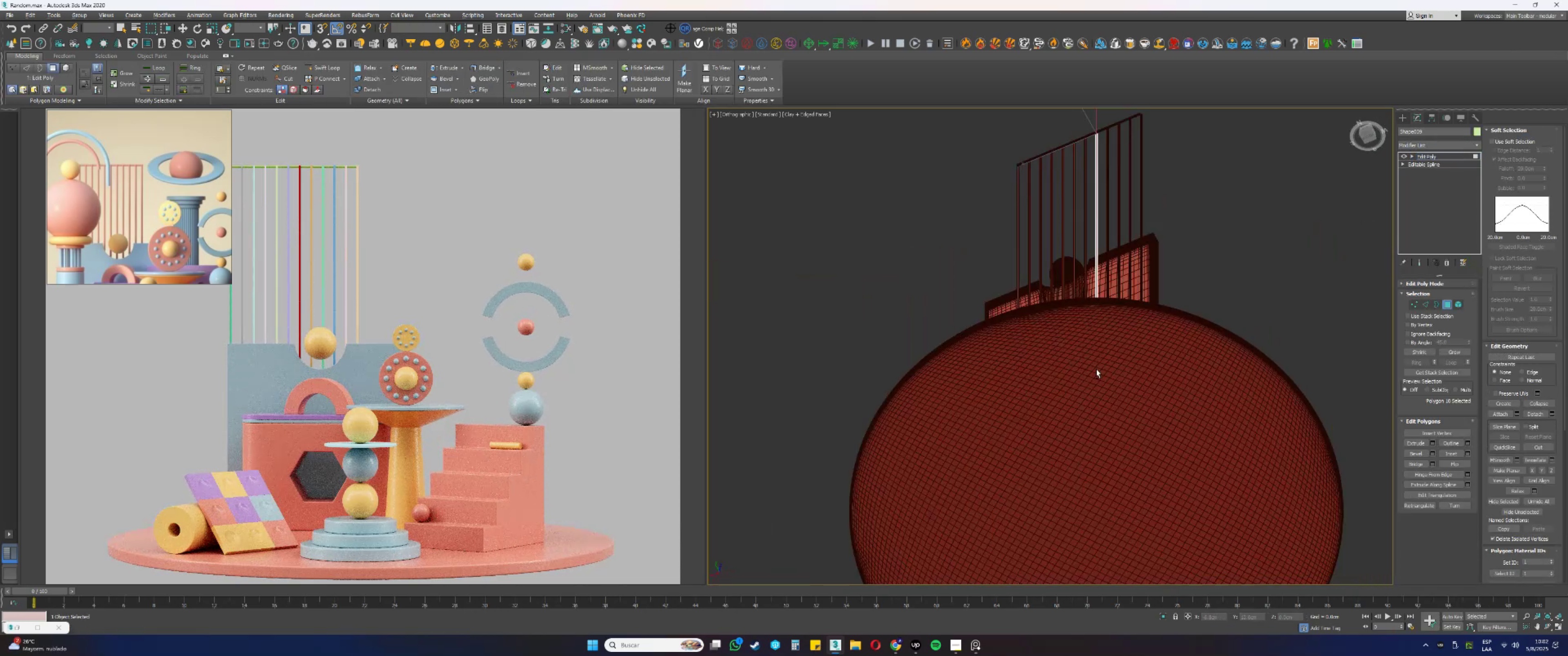 
key(F3)
 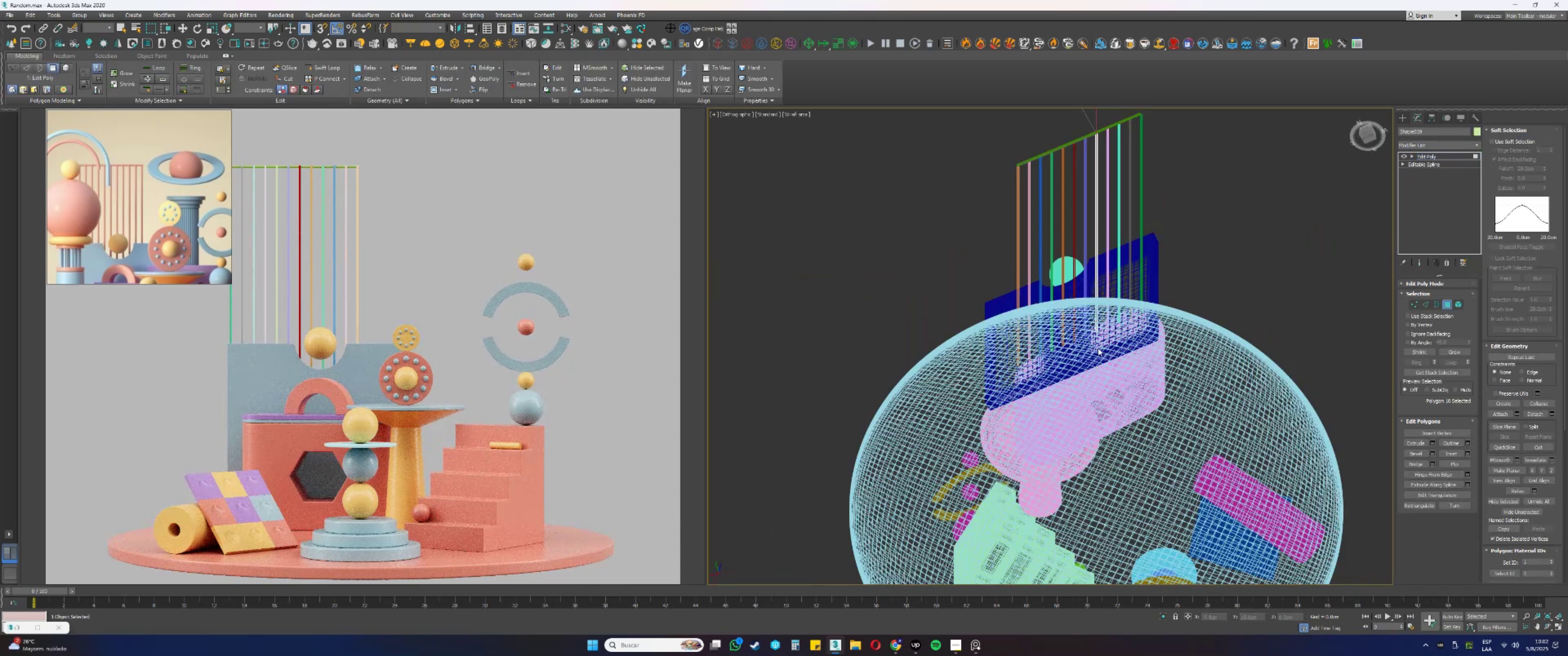 
scroll: coordinate [1095, 313], scroll_direction: up, amount: 7.0
 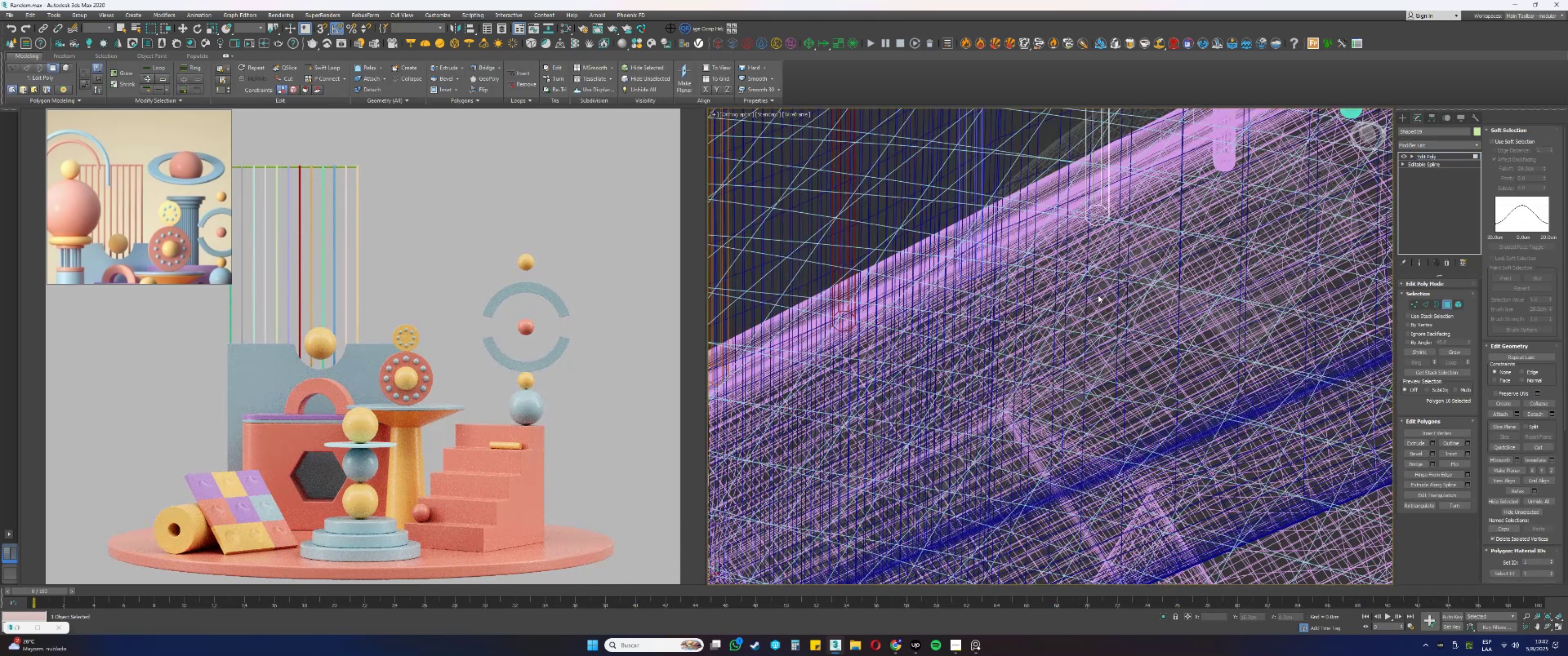 
hold_key(key=ControlLeft, duration=0.39)
left_click([1099, 220])
 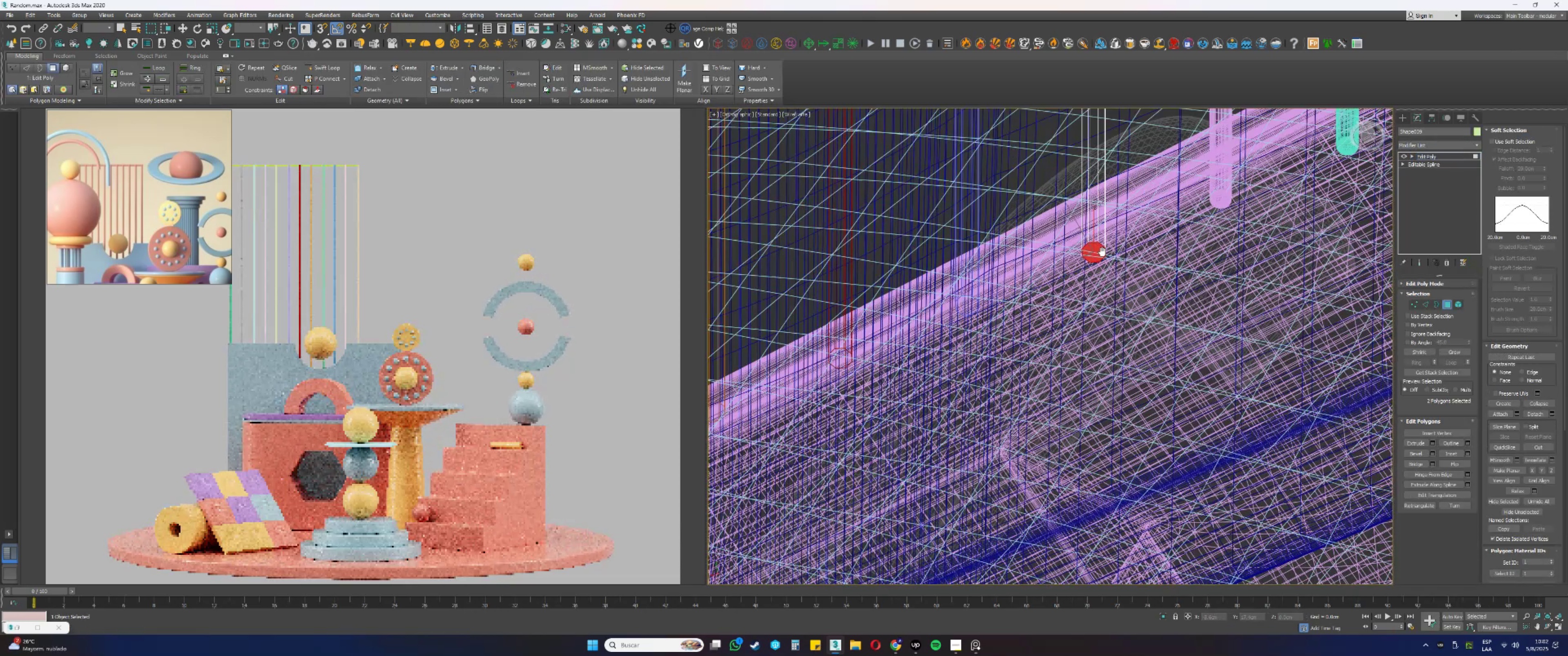 
scroll: coordinate [1066, 400], scroll_direction: up, amount: 5.0
 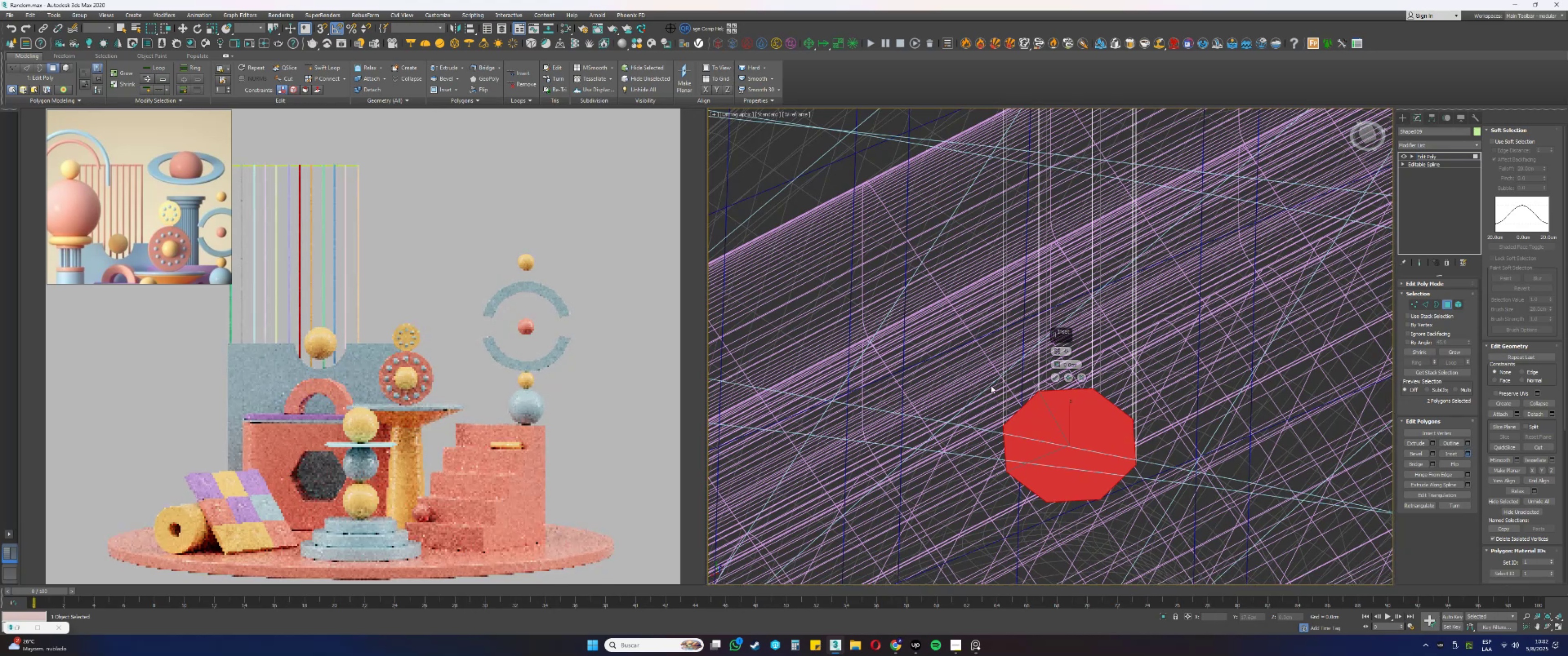 
double_click([1069, 366])
 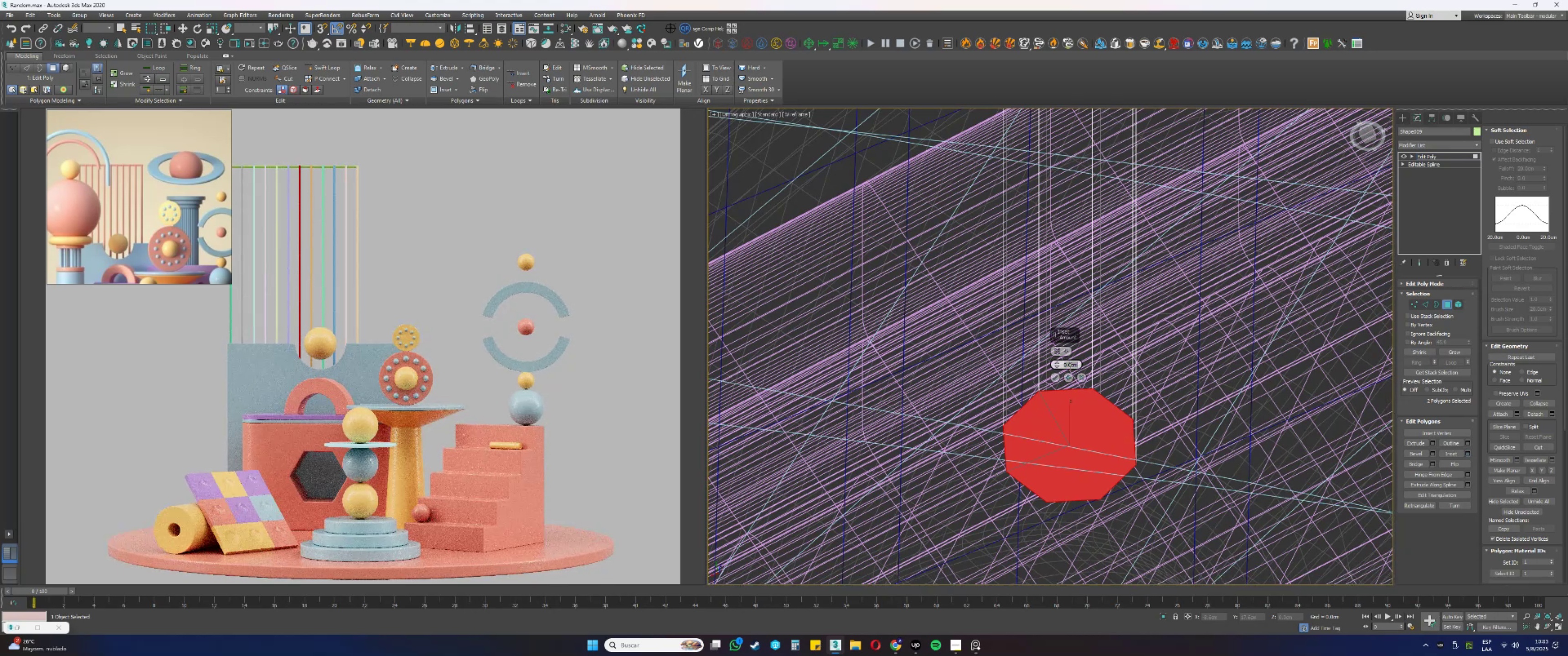 
key(NumpadDecimal)
 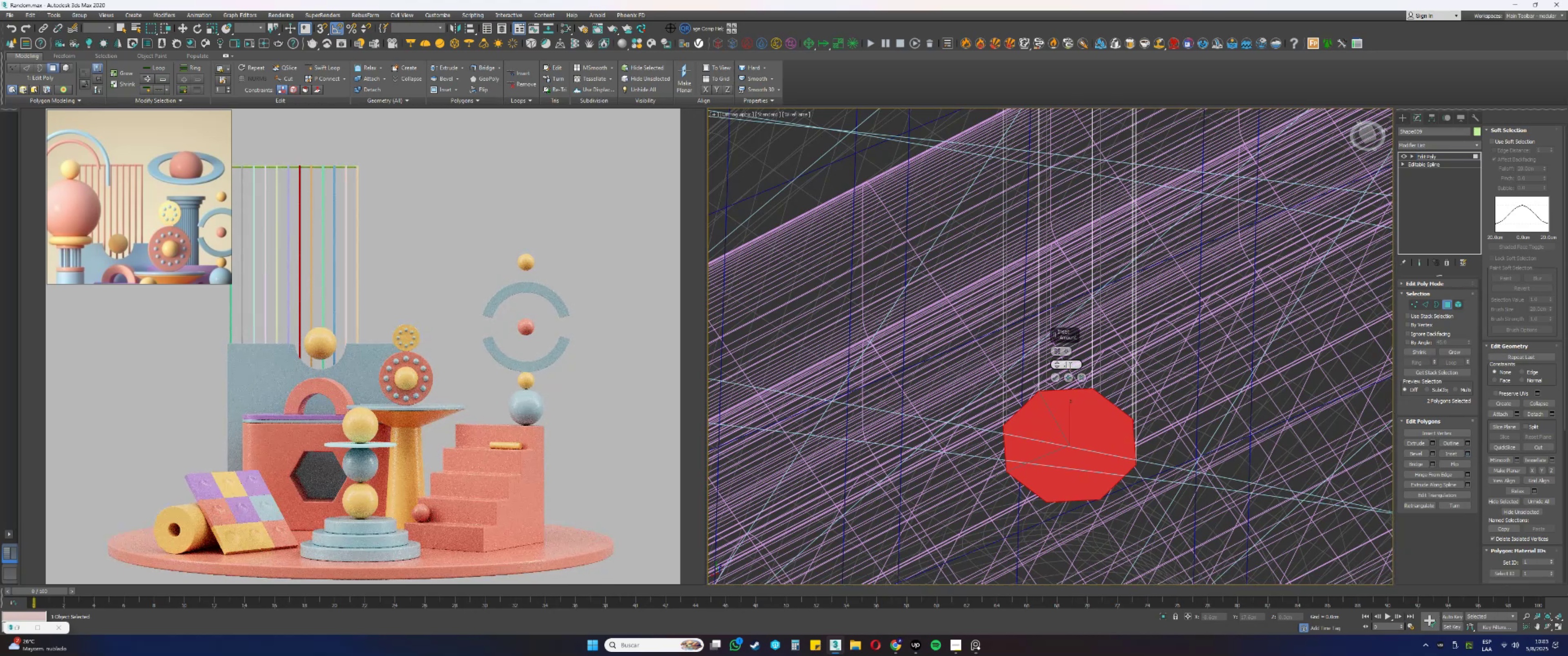 
key(Numpad2)
 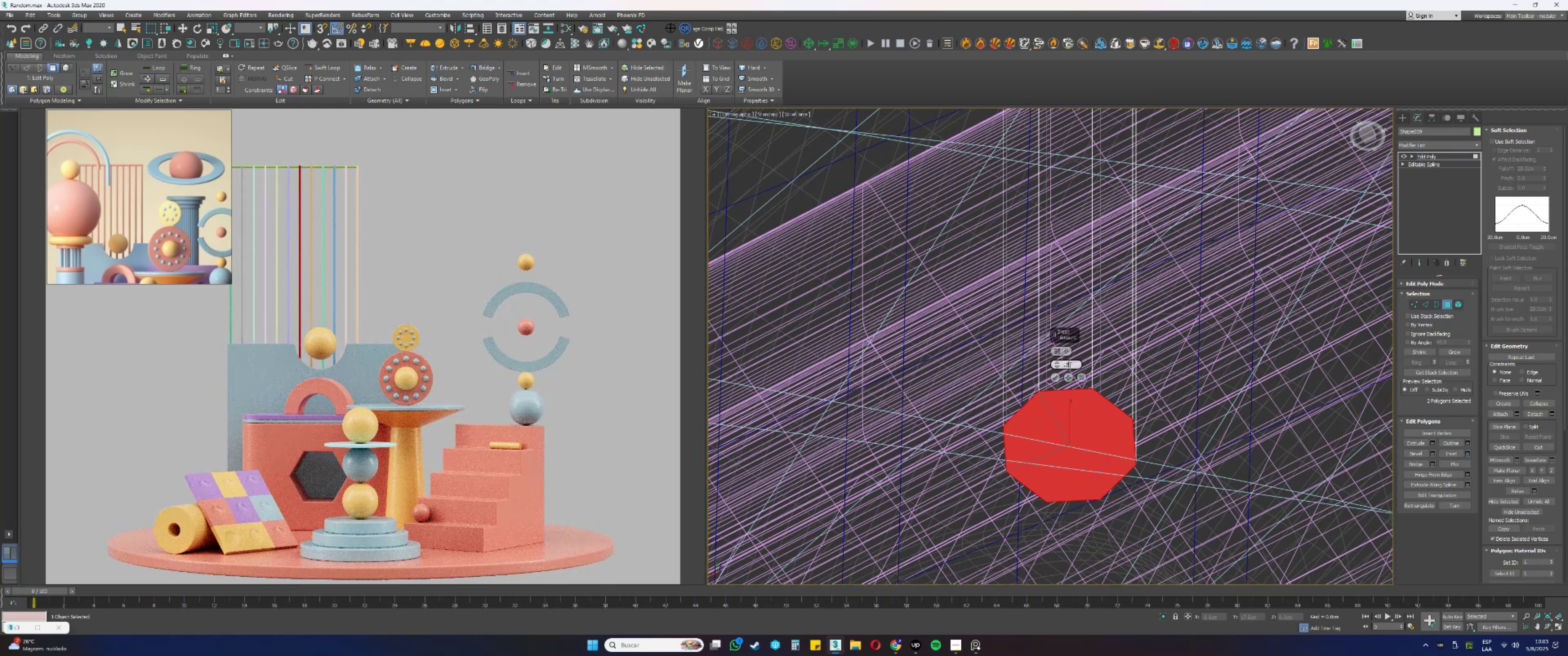 
key(Backspace)
 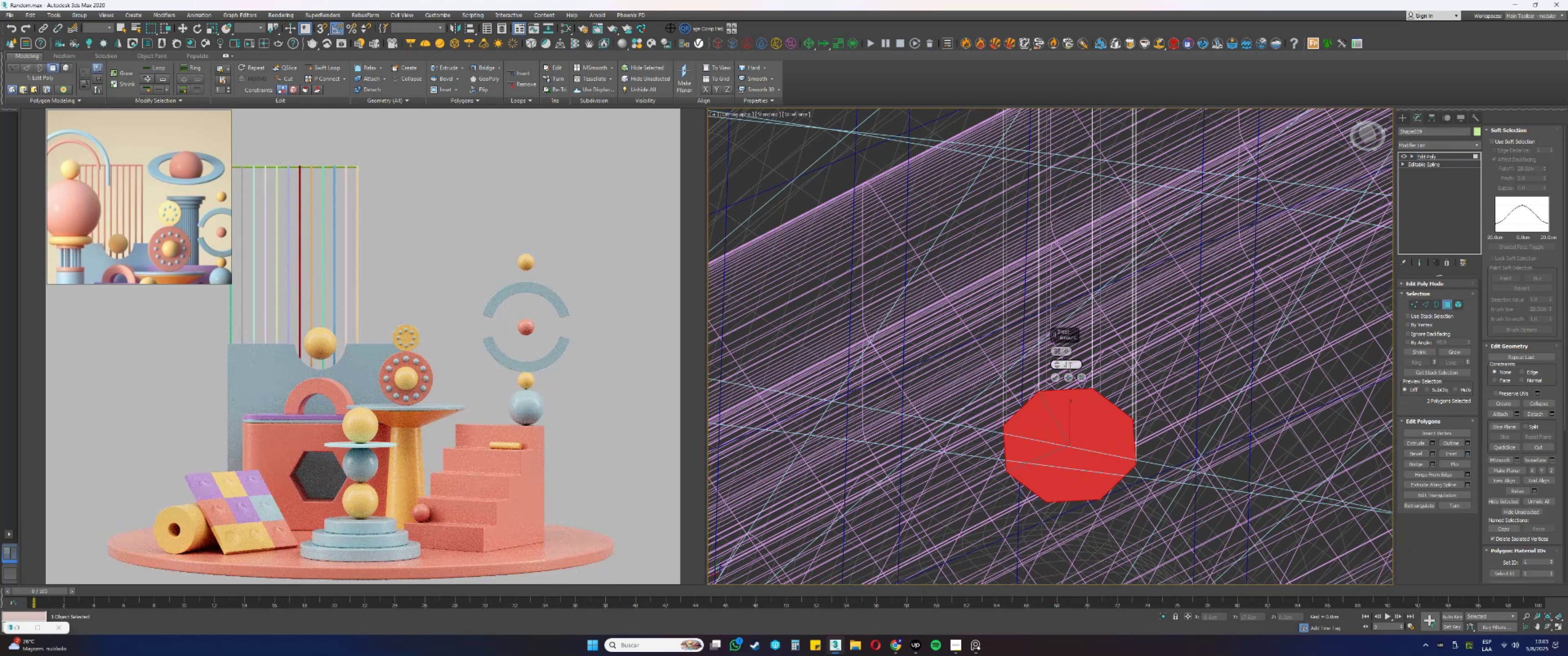 
key(Numpad0)
 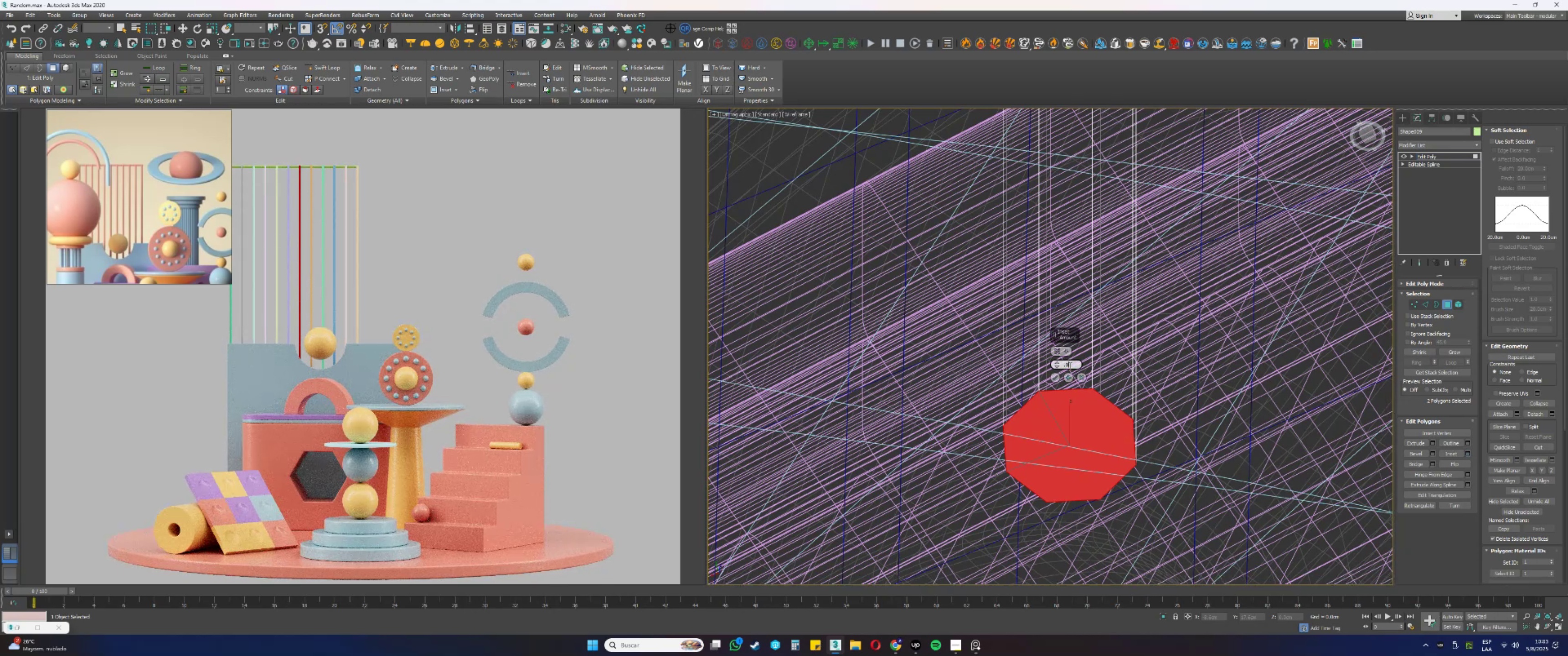 
key(Numpad2)
 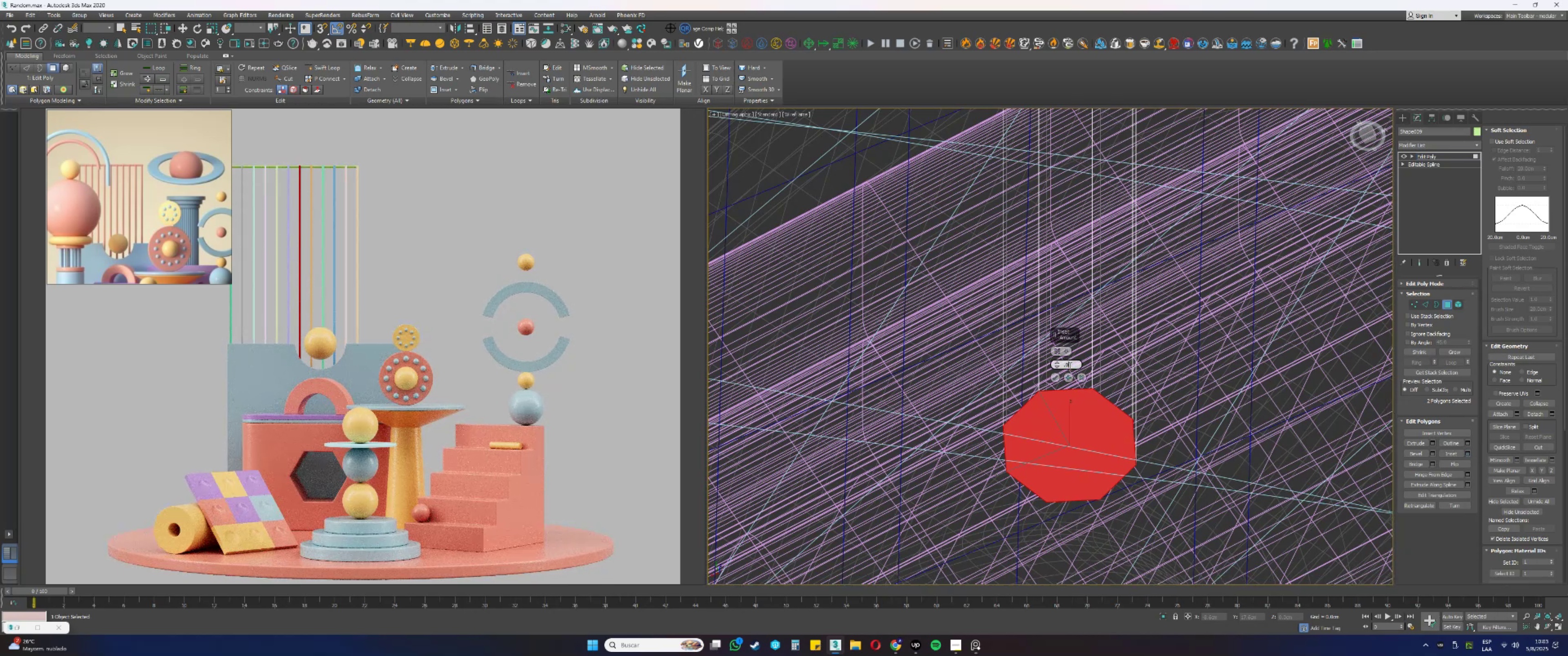 
key(Numpad5)
 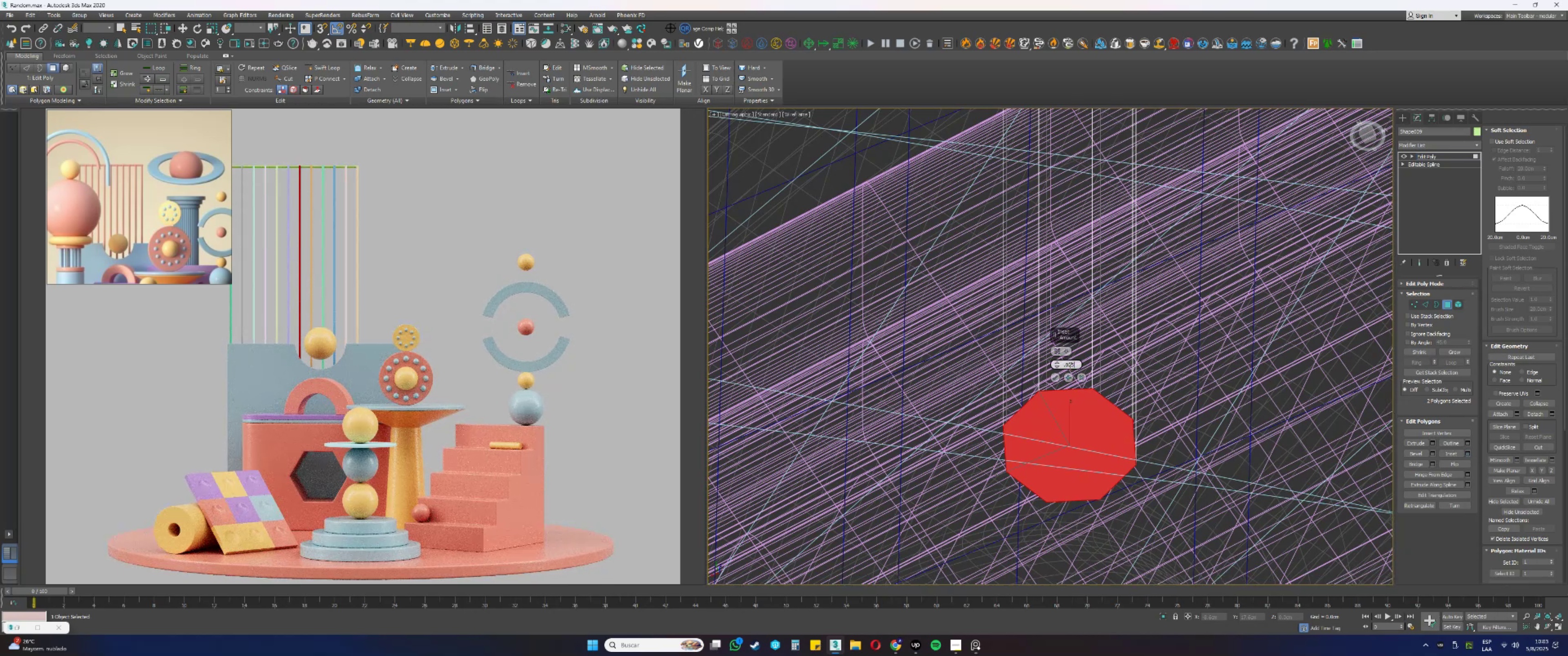 
key(NumpadEnter)
 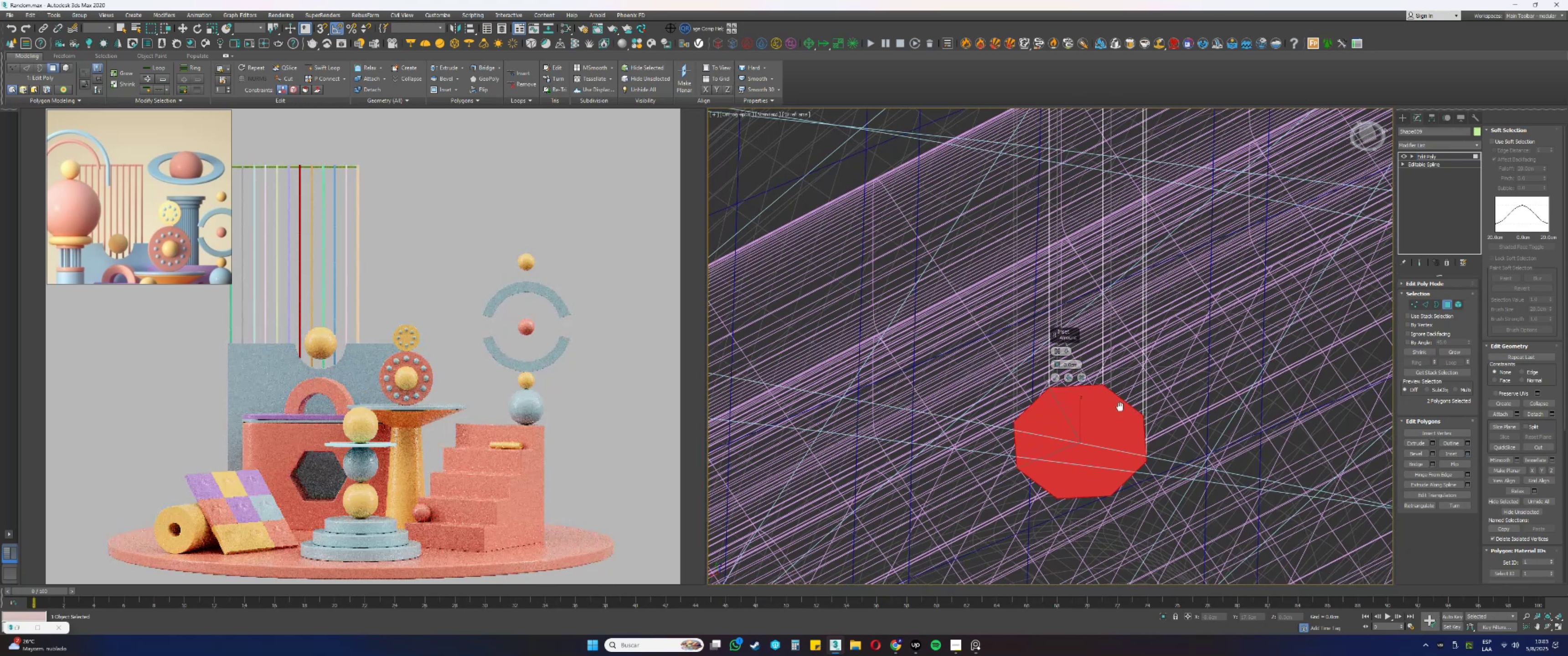 
key(Control+ControlLeft)
 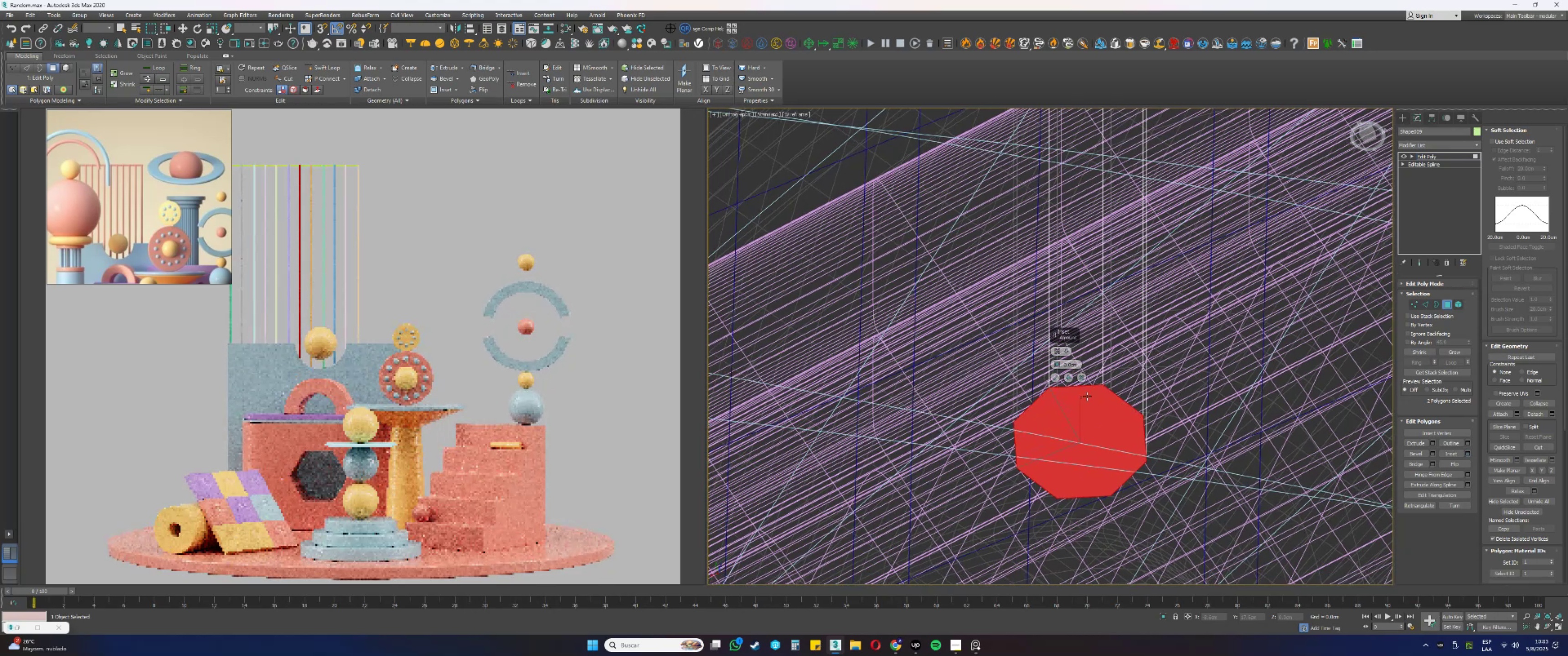 
key(Control+Z)
 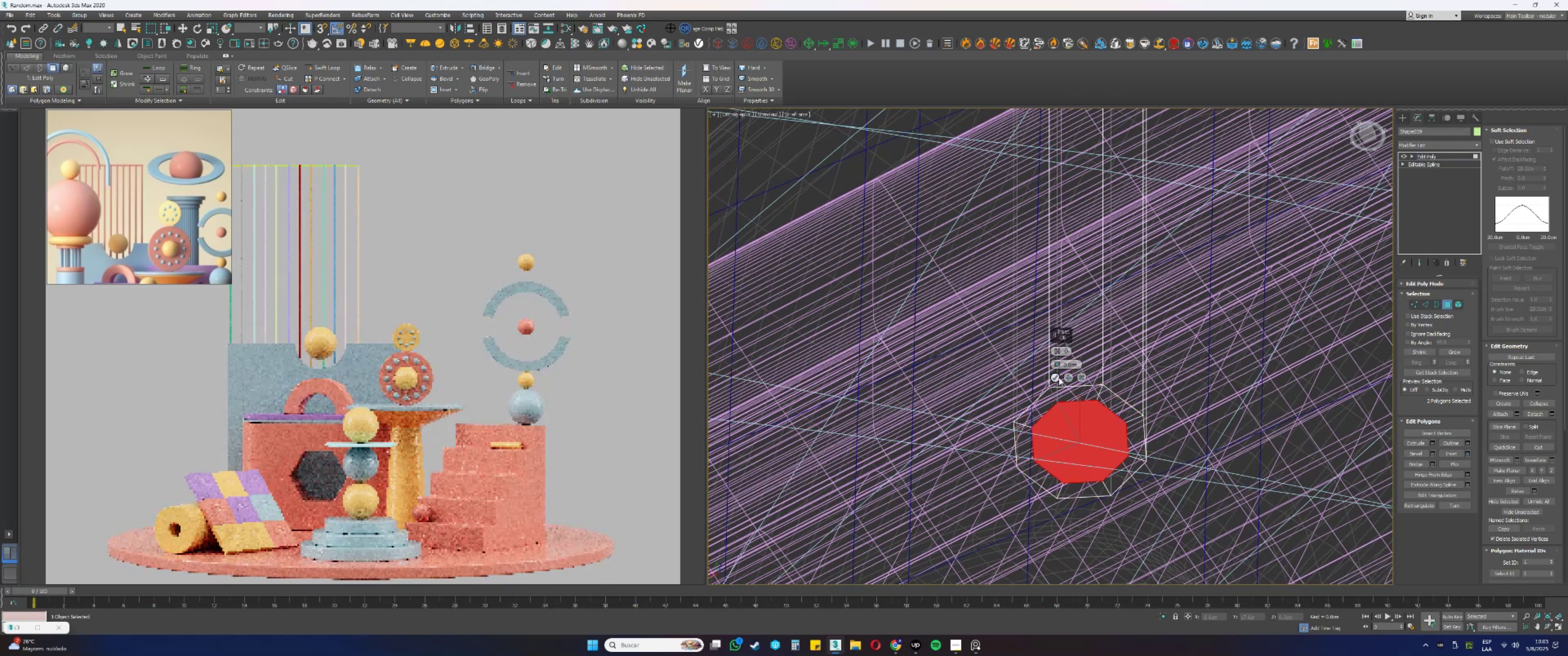 
left_click([1057, 375])
 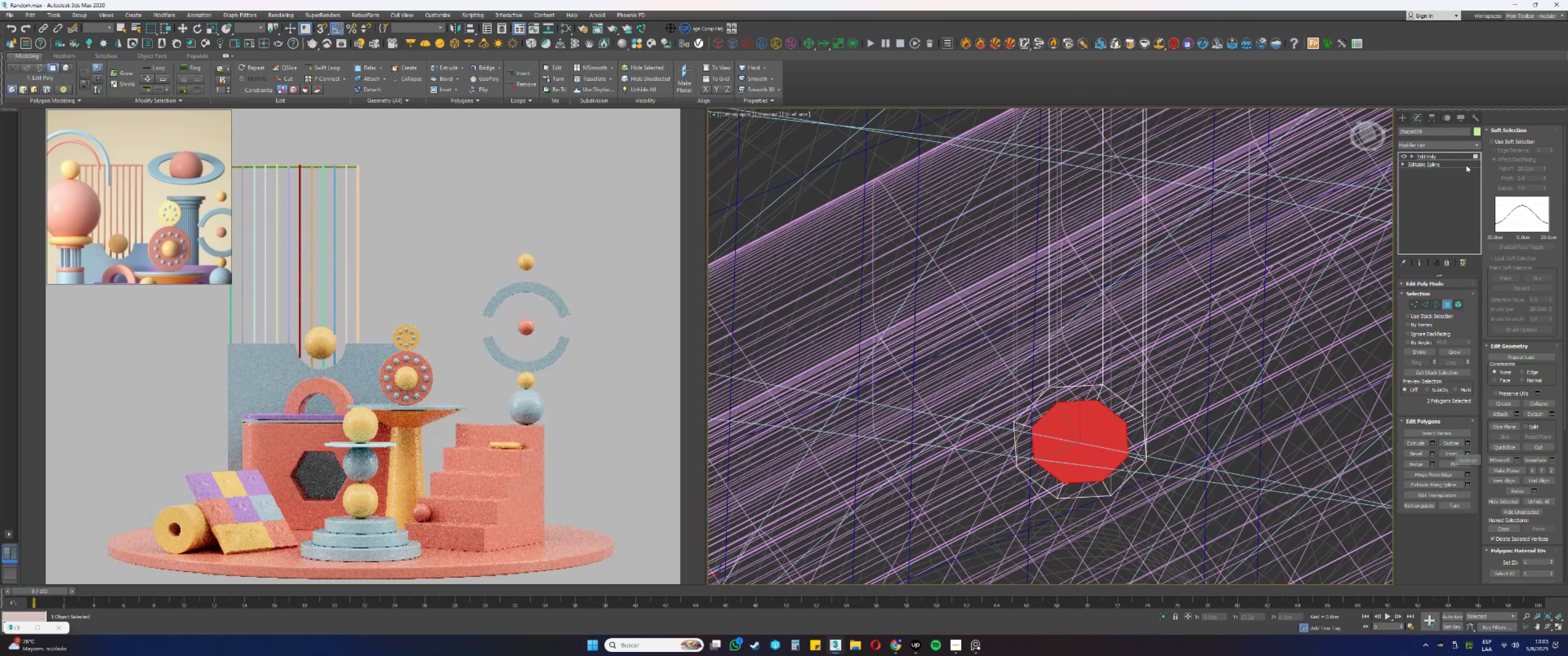 
left_click([1434, 146])
 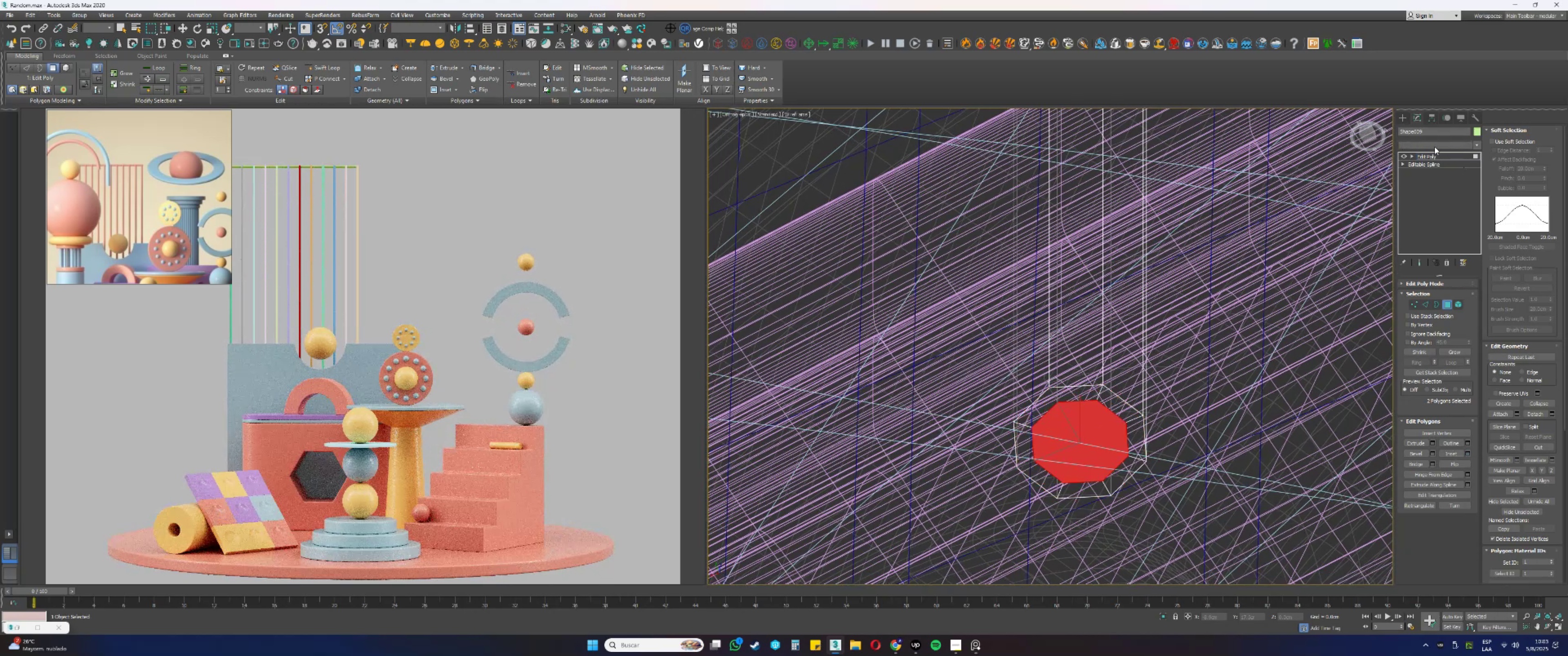 
key(Q)
 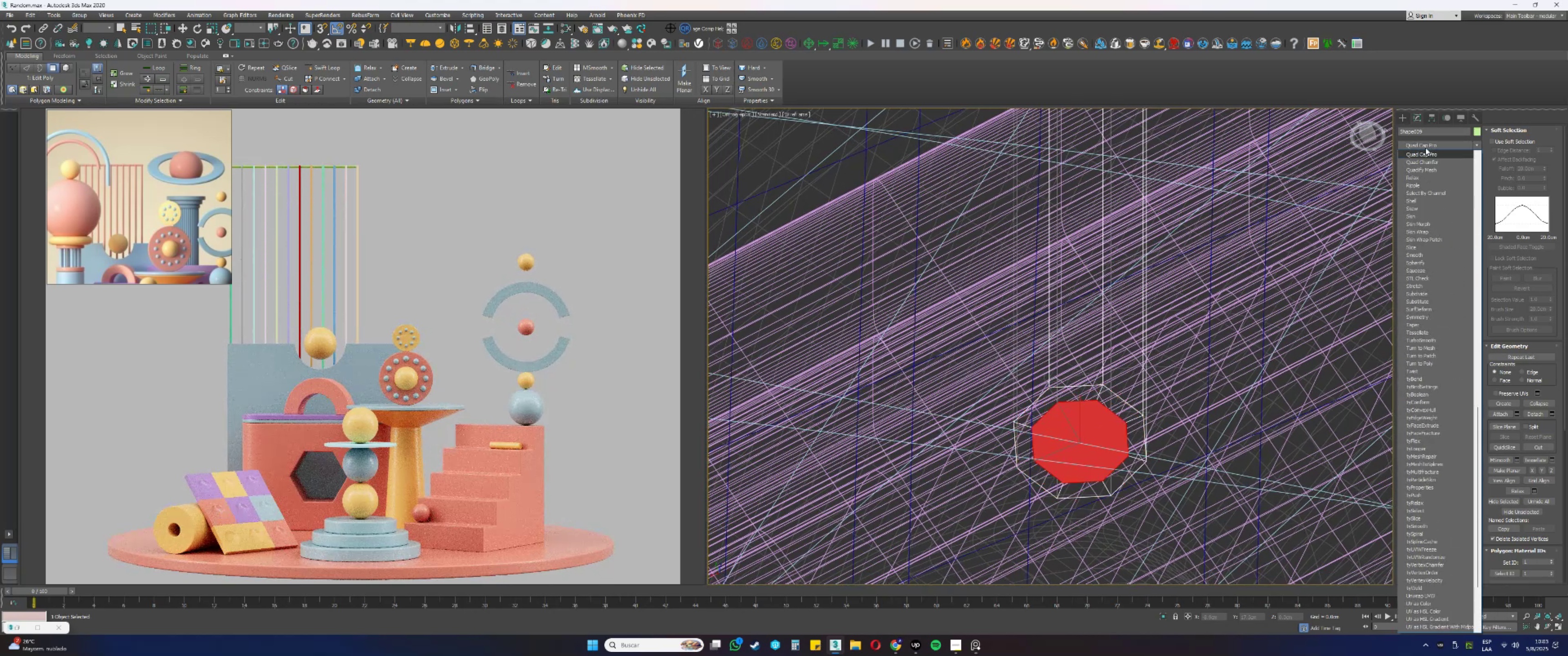 
left_click([1417, 155])
 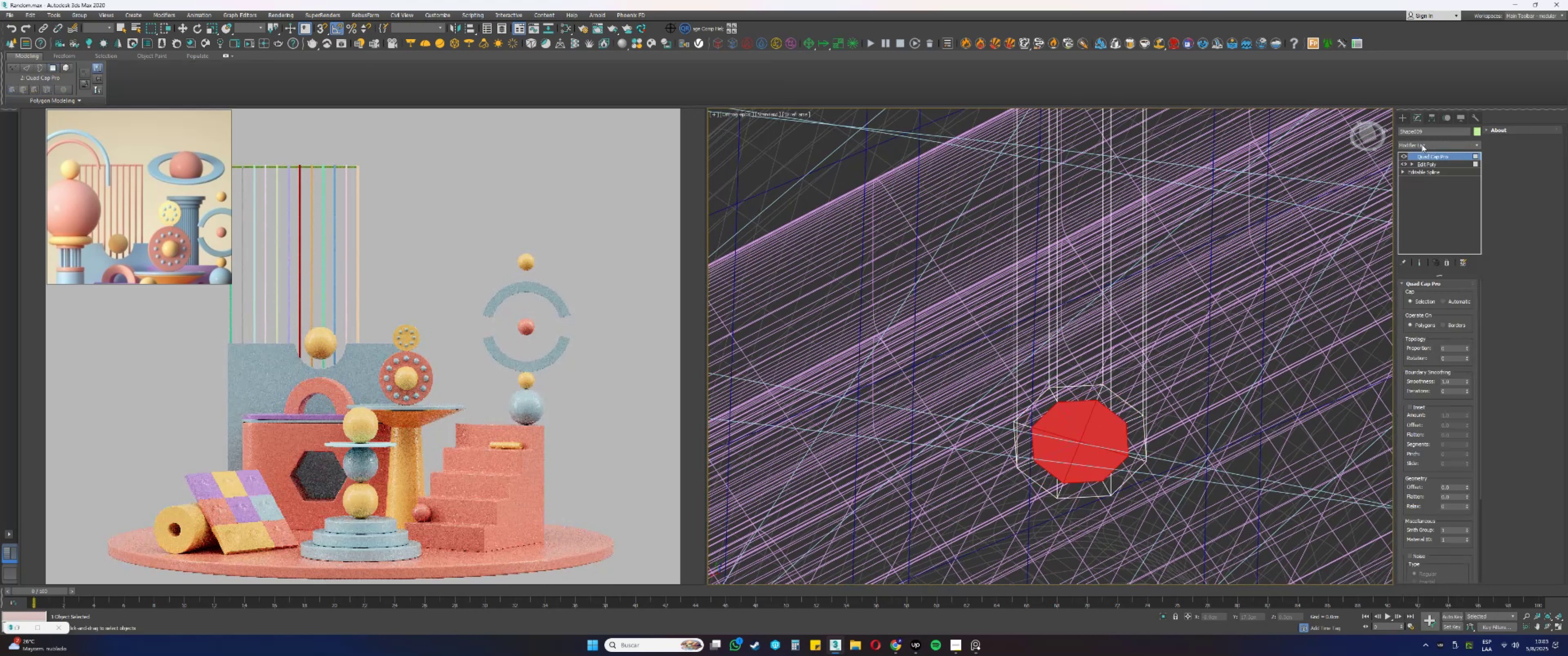 
double_click([1419, 142])
 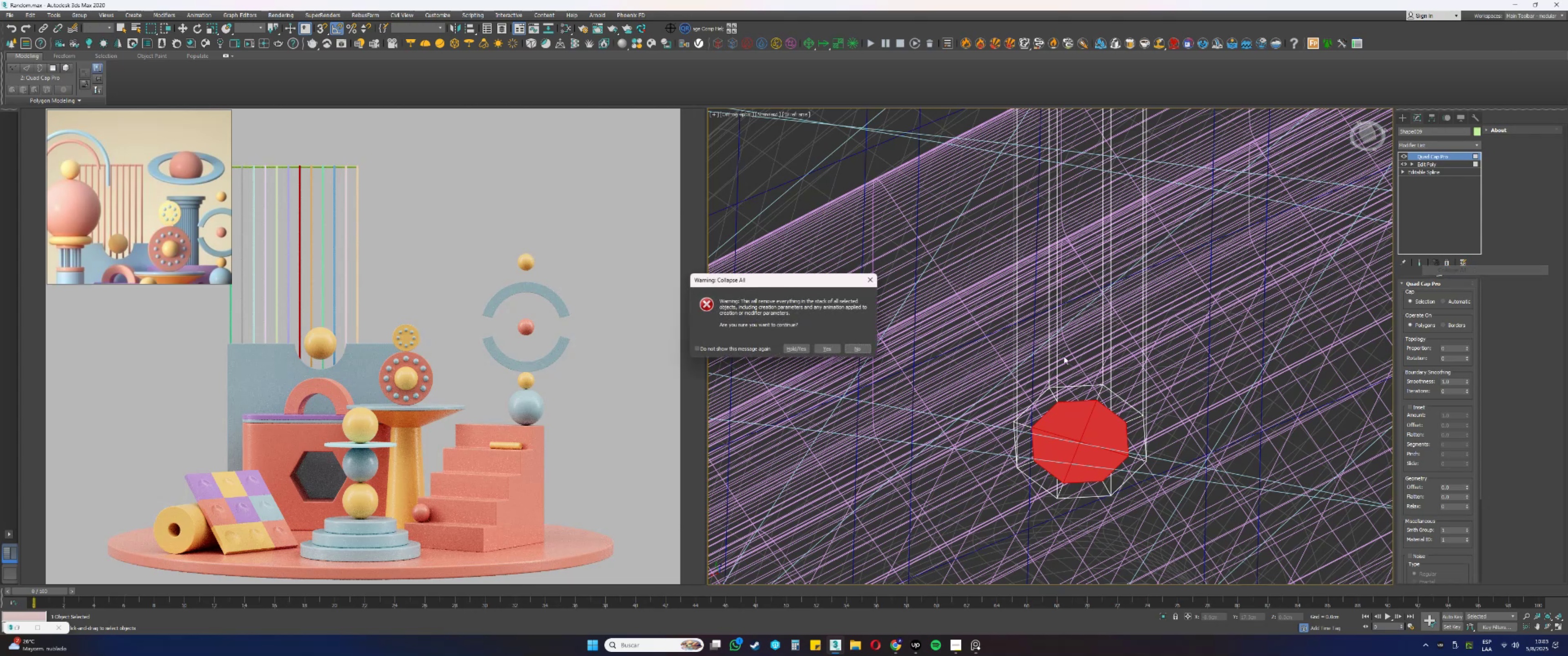 
left_click([830, 349])
 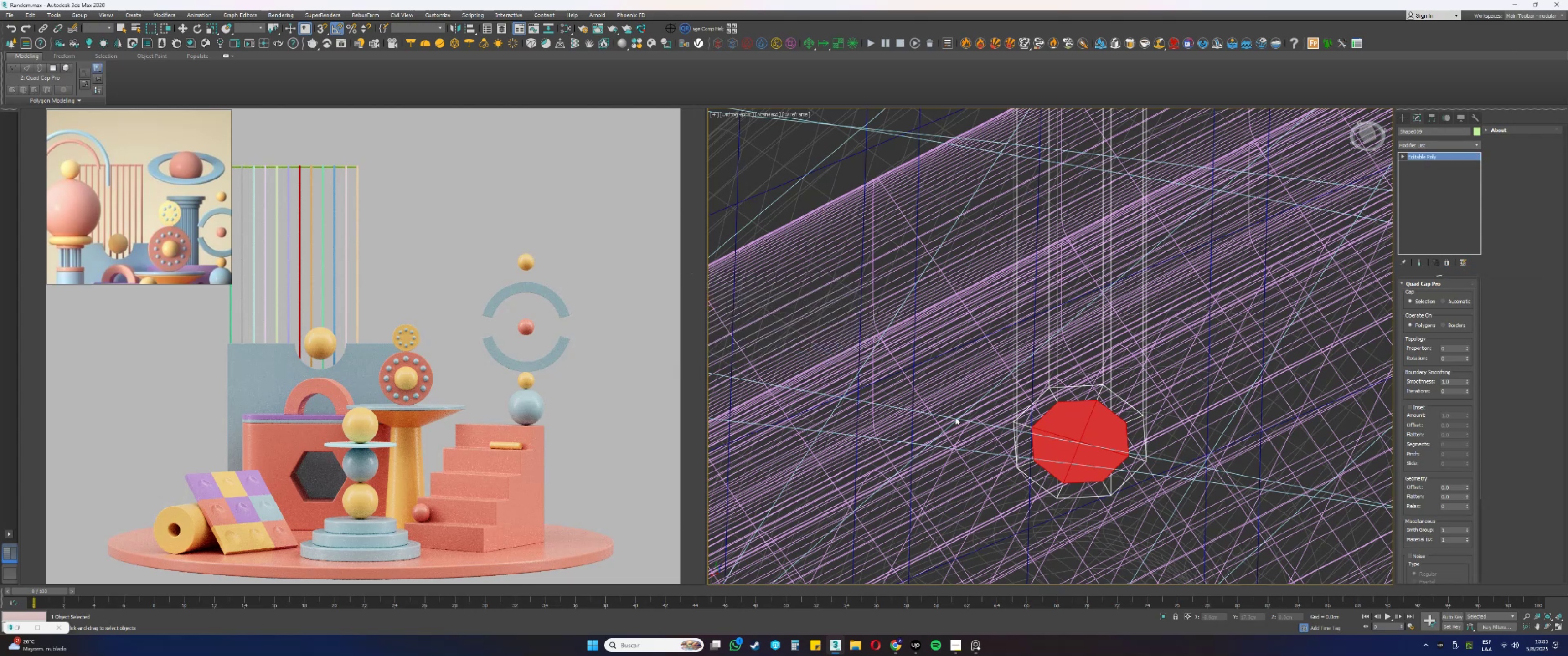 
scroll: coordinate [963, 407], scroll_direction: down, amount: 12.0
 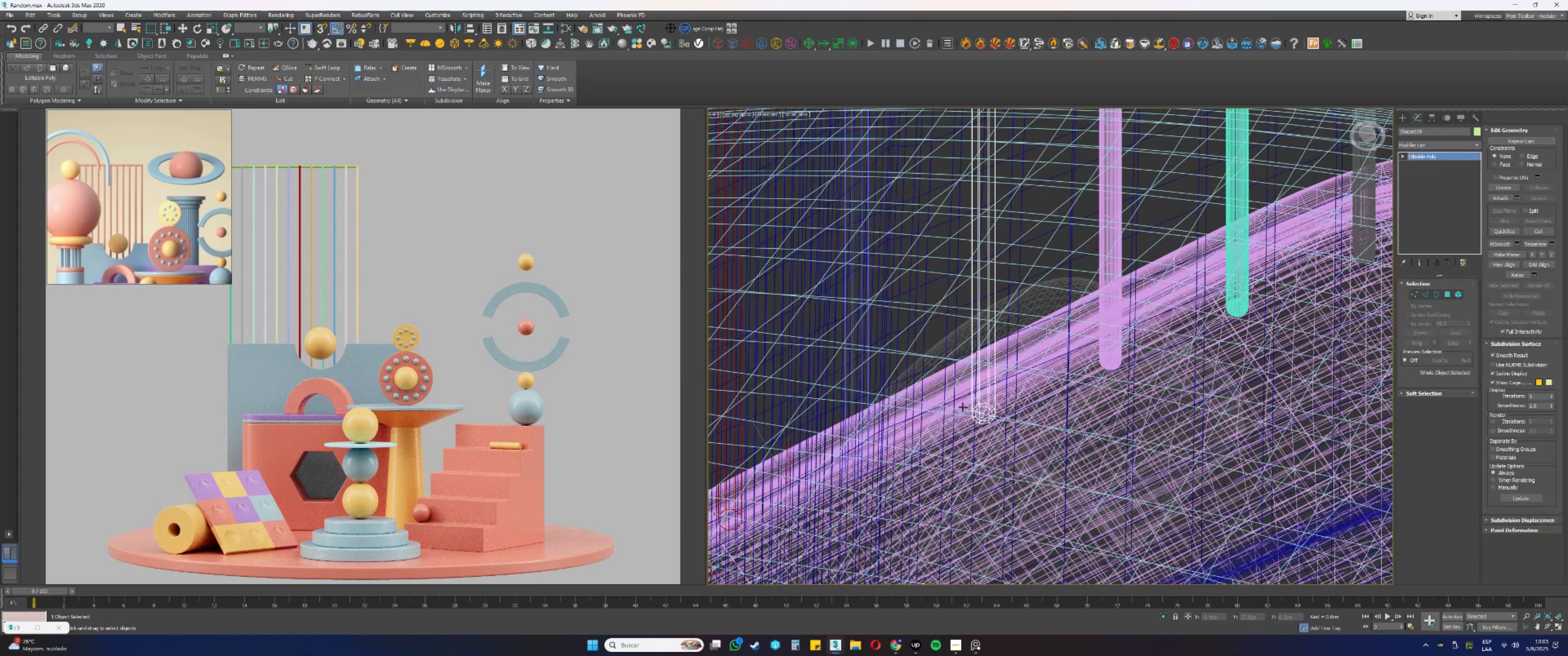 
hold_key(key=AltLeft, duration=0.76)
 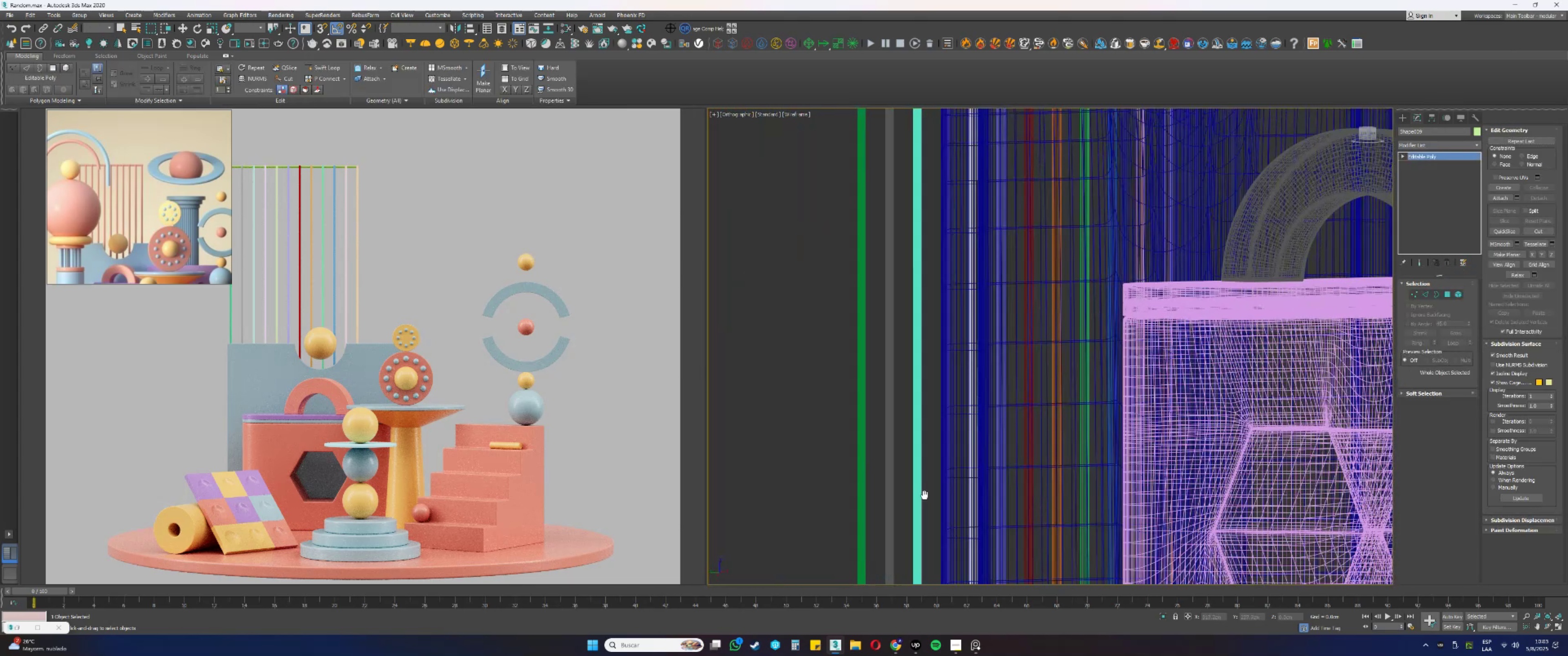 
hold_key(key=AltLeft, duration=0.47)
 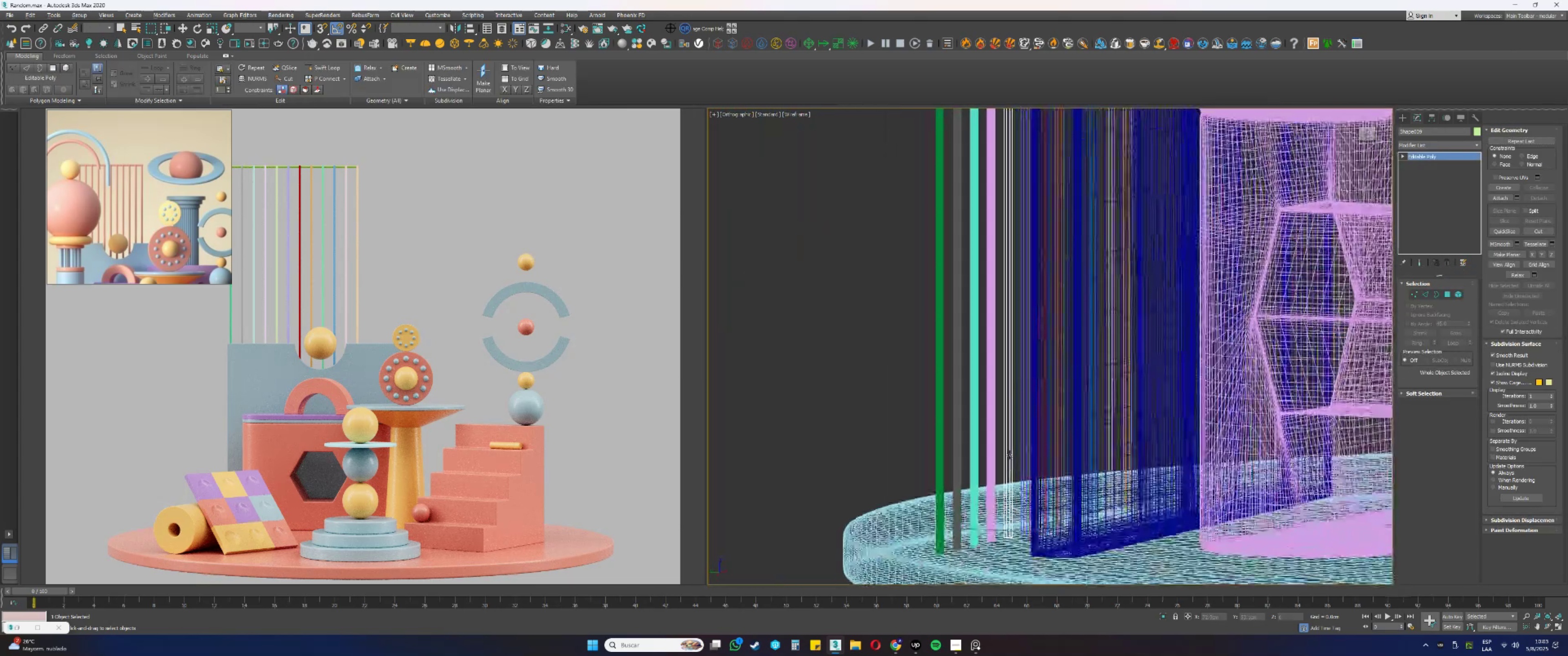 
scroll: coordinate [1038, 452], scroll_direction: up, amount: 9.0
 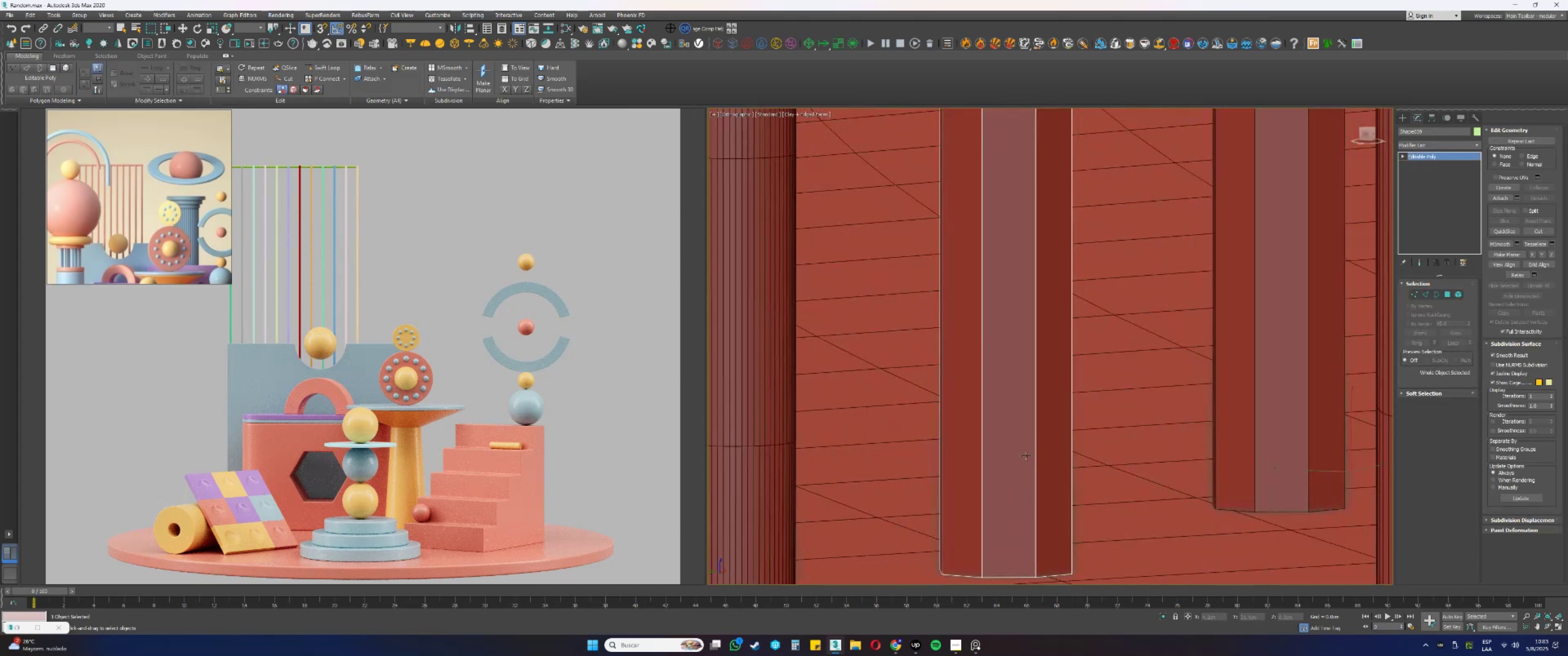 
key(F3)
 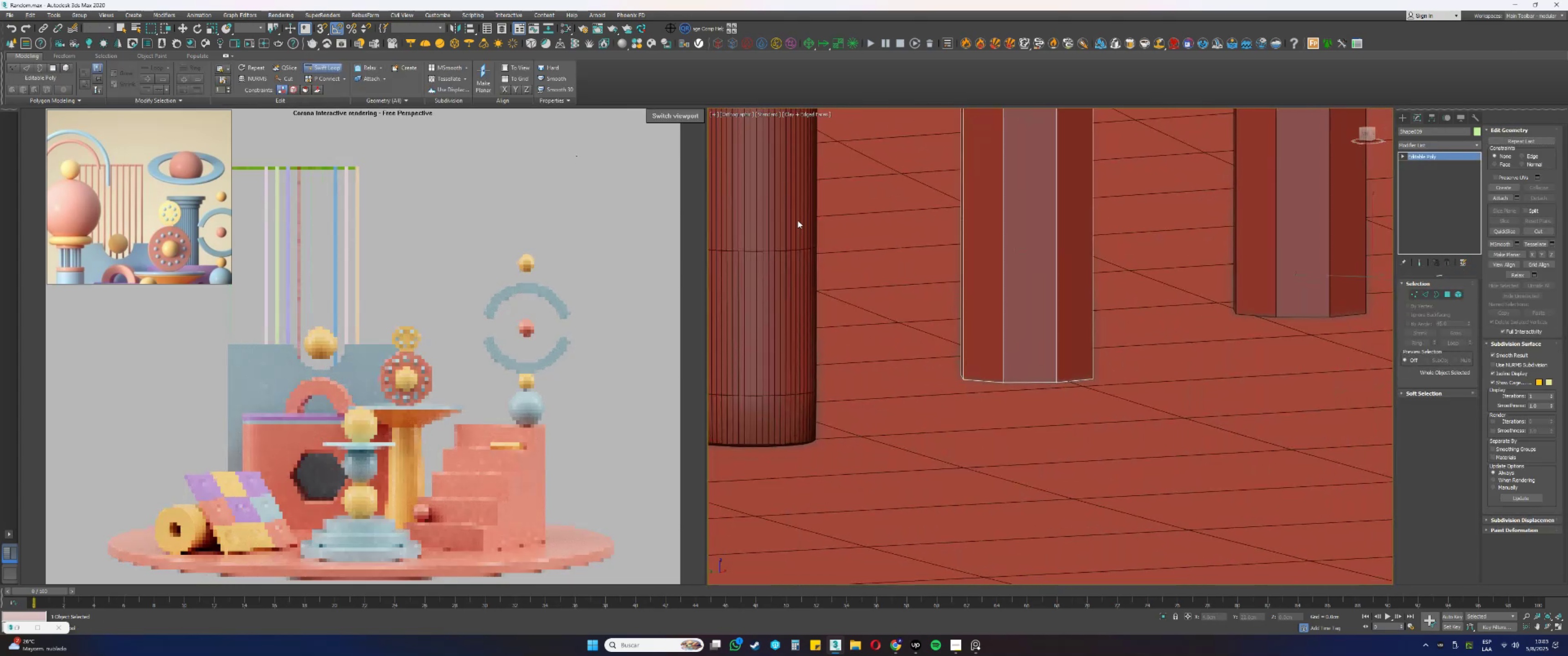 
left_click([1007, 355])
 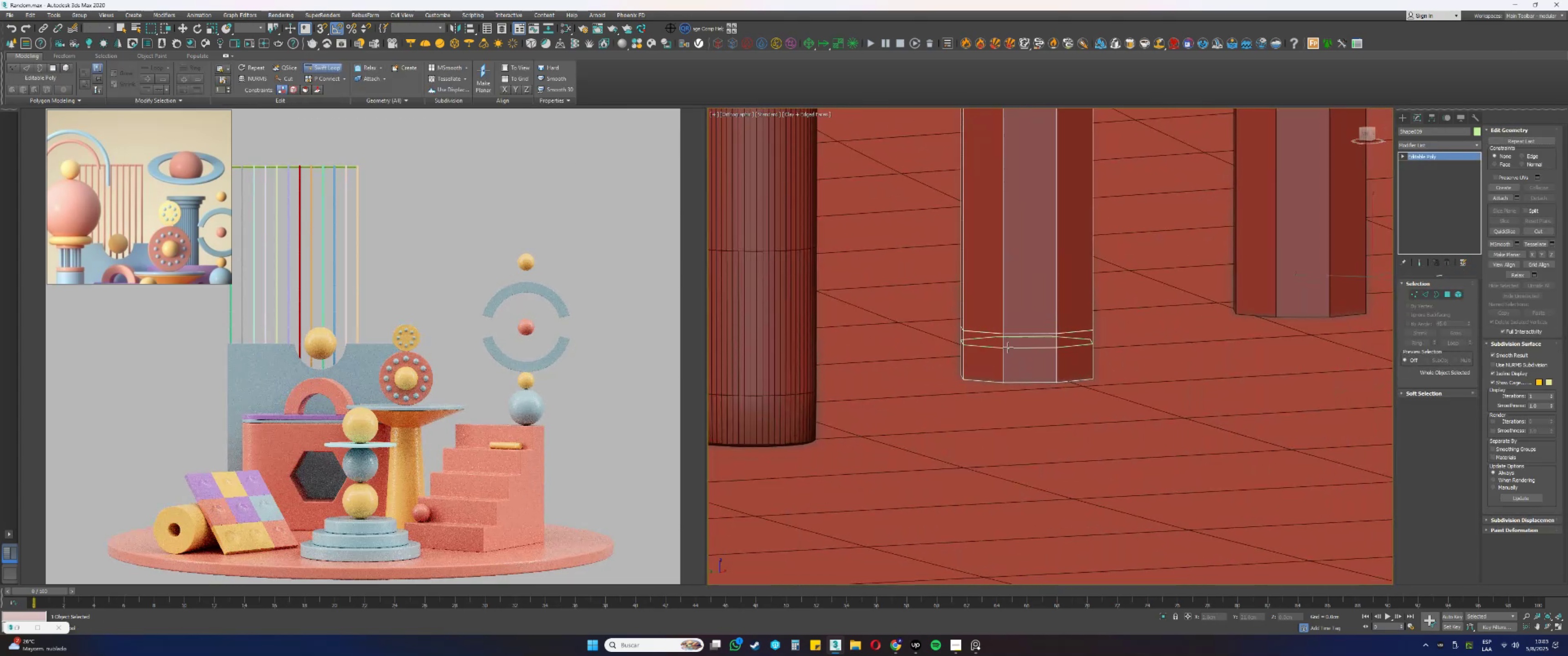 
hold_key(key=AltLeft, duration=1.25)
hold_key(key=ControlLeft, duration=1.3)
left_click_drag(start_coordinate=[1008, 336], to_coordinate=[1009, 368])
 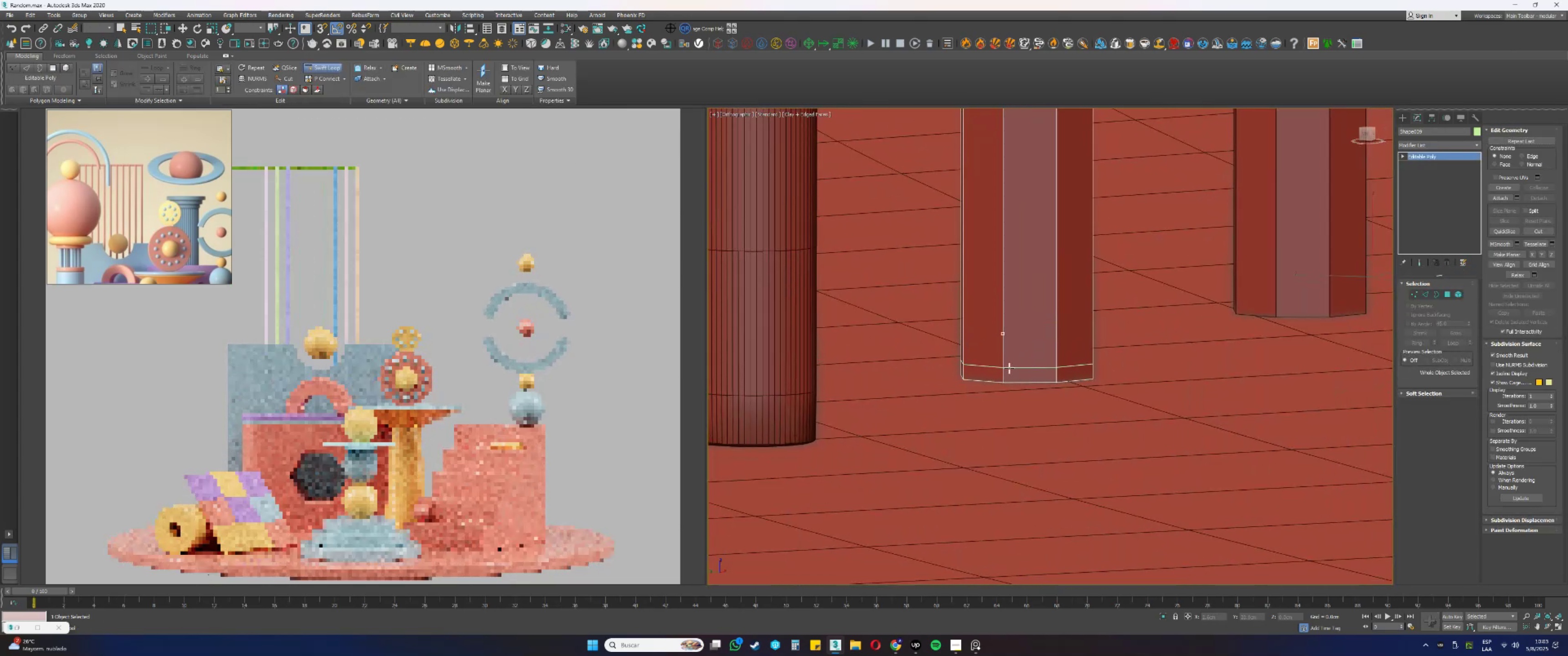 
scroll: coordinate [1013, 275], scroll_direction: down, amount: 18.0
 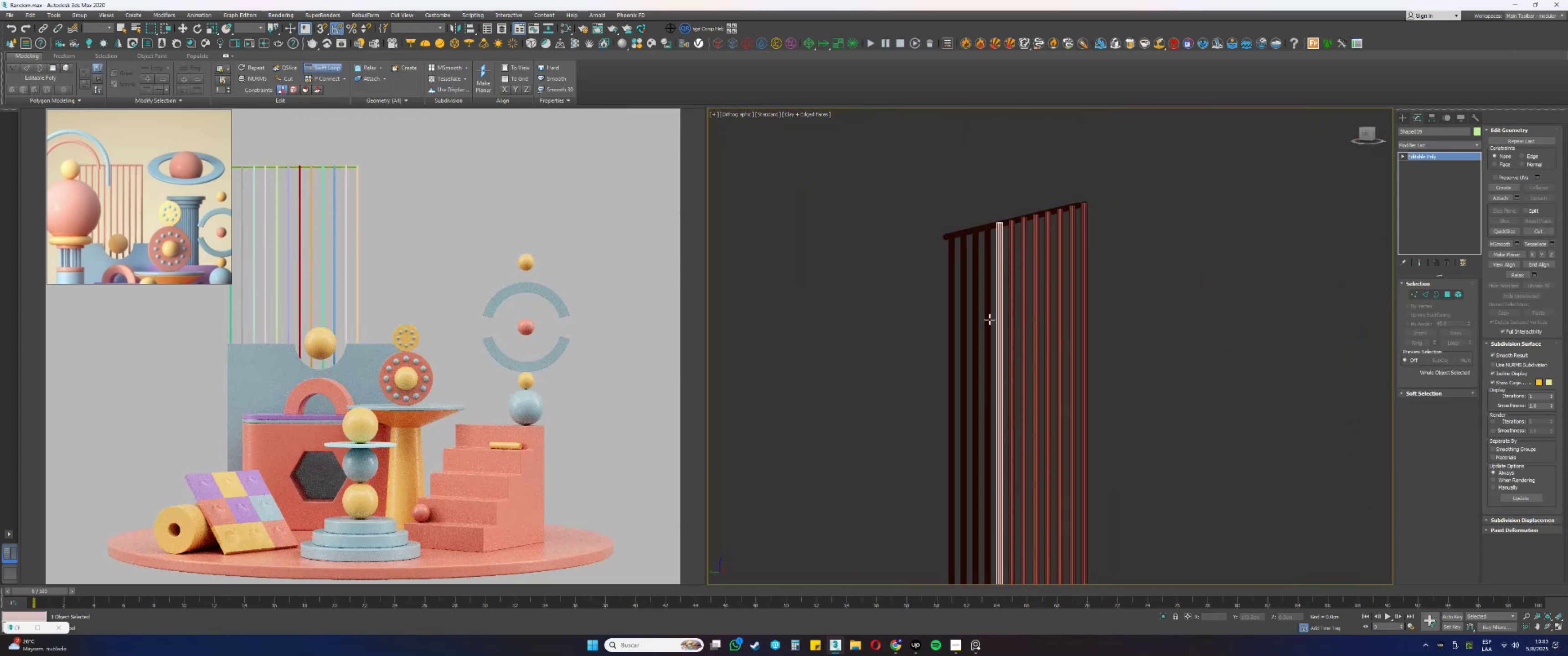 
scroll: coordinate [1054, 348], scroll_direction: up, amount: 10.0
 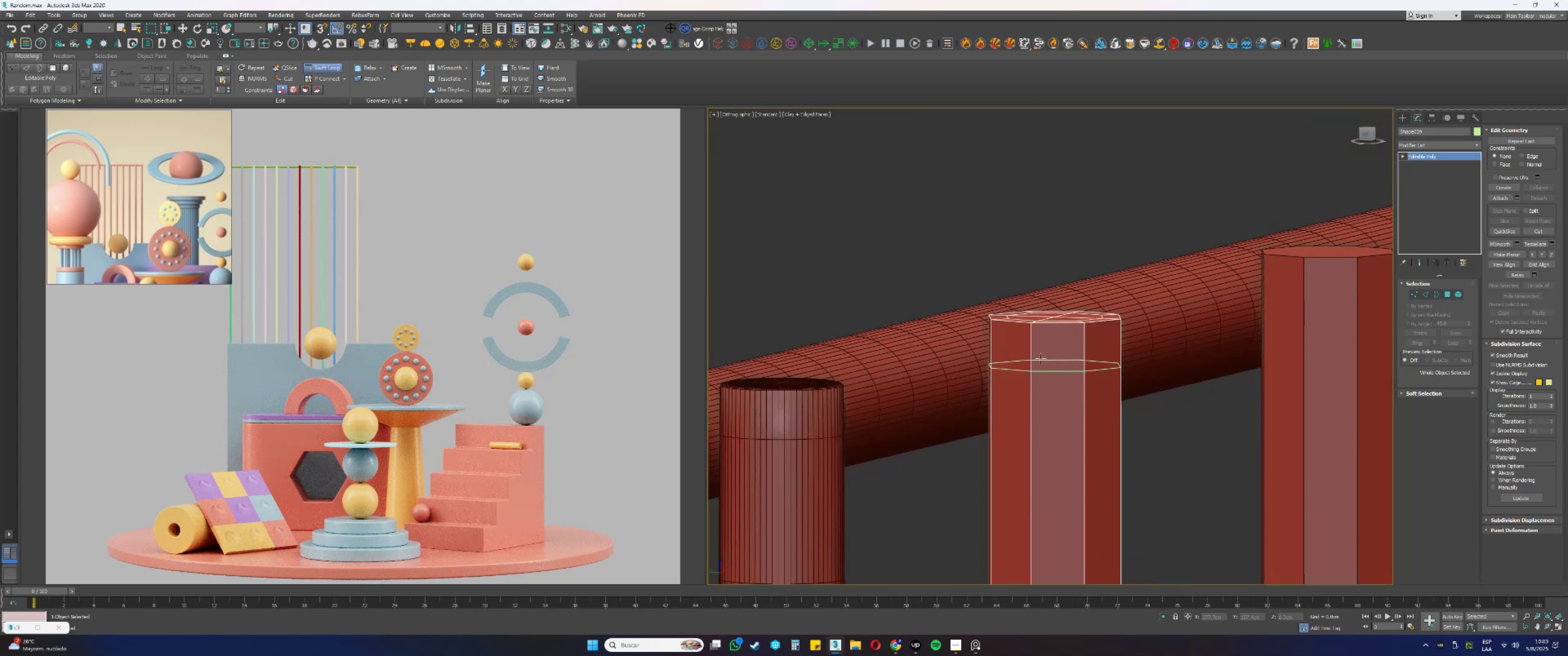 
left_click([1041, 360])
 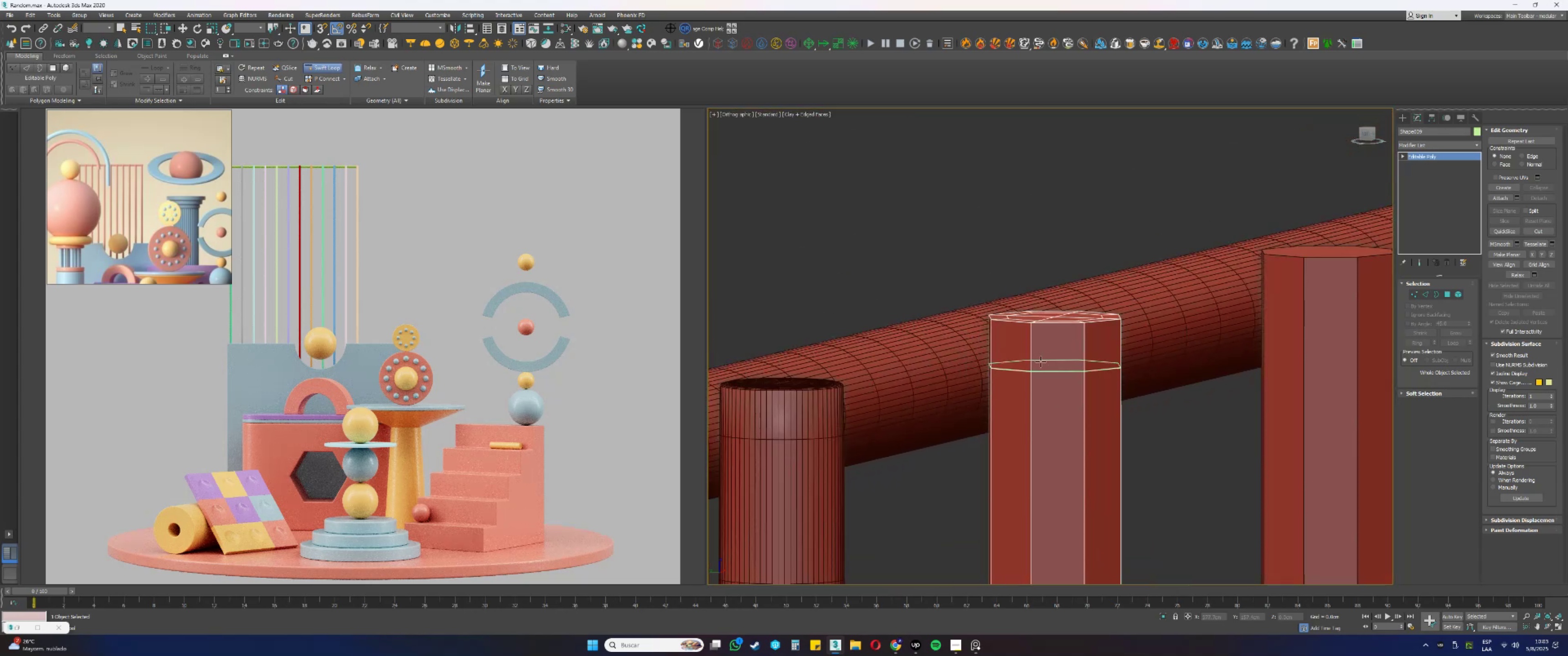 
hold_key(key=ControlLeft, duration=1.19)
hold_key(key=AltLeft, duration=1.2)
left_click_drag(start_coordinate=[1046, 370], to_coordinate=[1045, 338])
 